 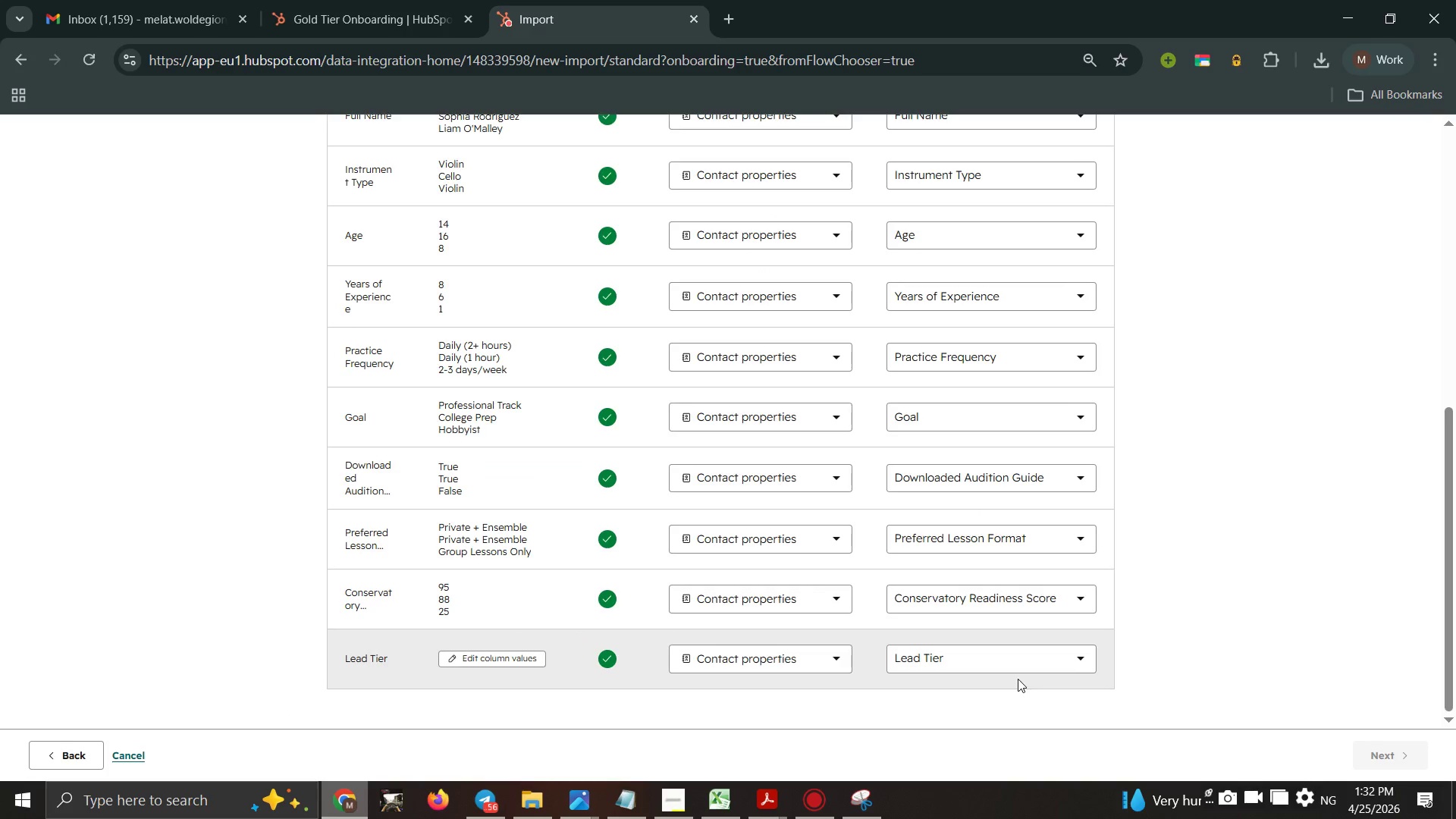 
scroll: coordinate [726, 489], scroll_direction: up, amount: 2.0
 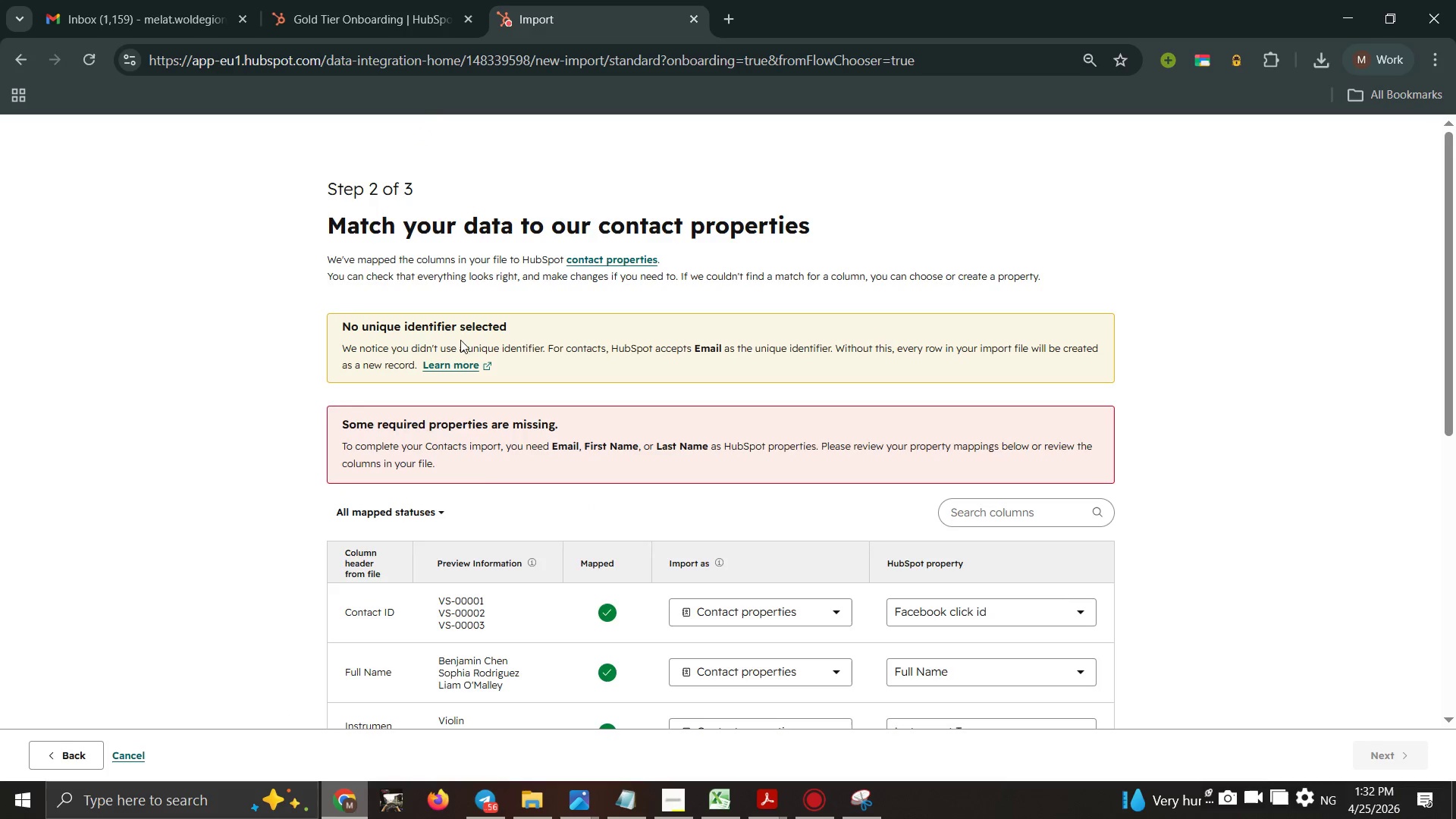 
left_click_drag(start_coordinate=[354, 344], to_coordinate=[611, 360])
 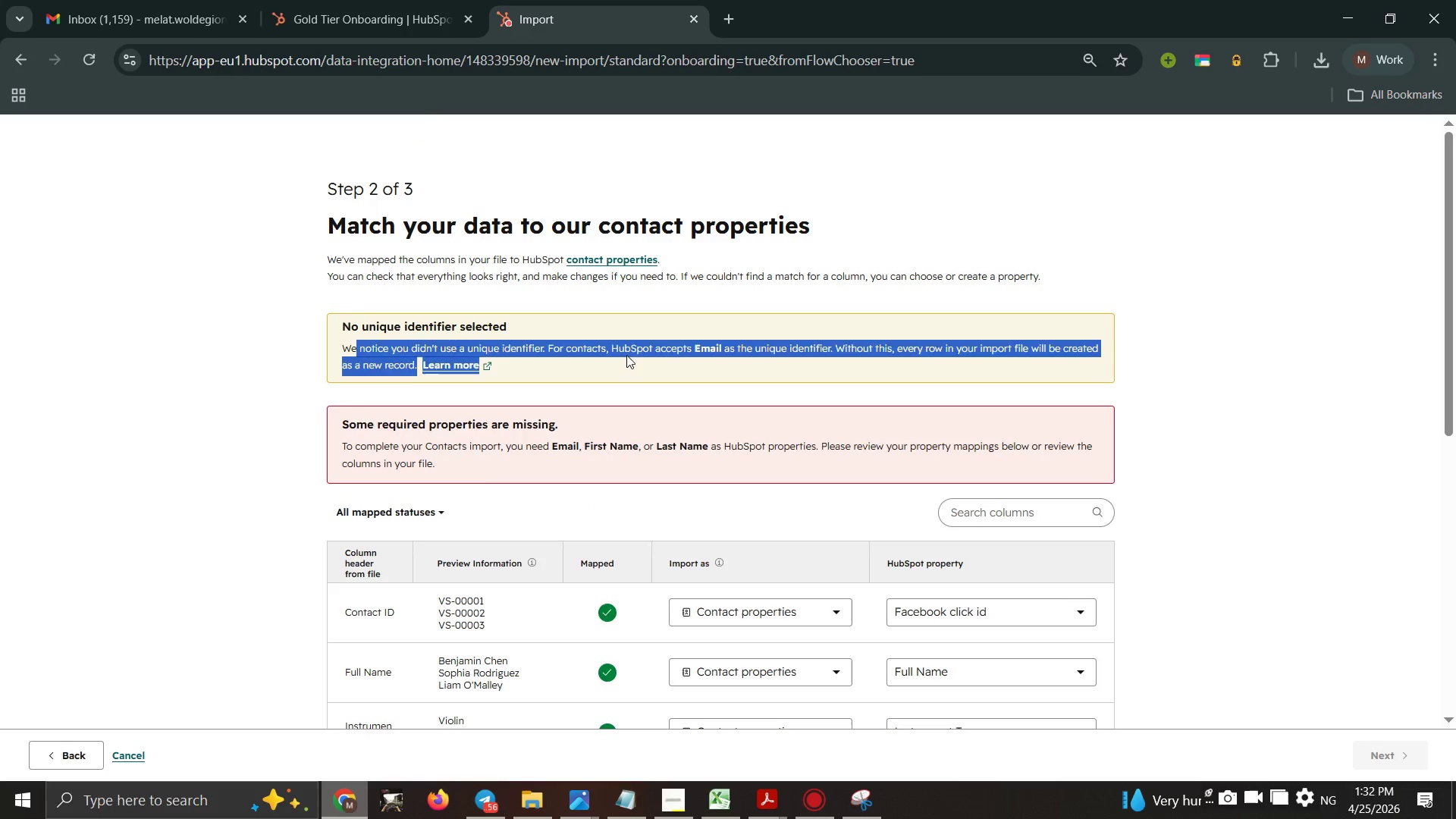 
left_click([626, 355])
 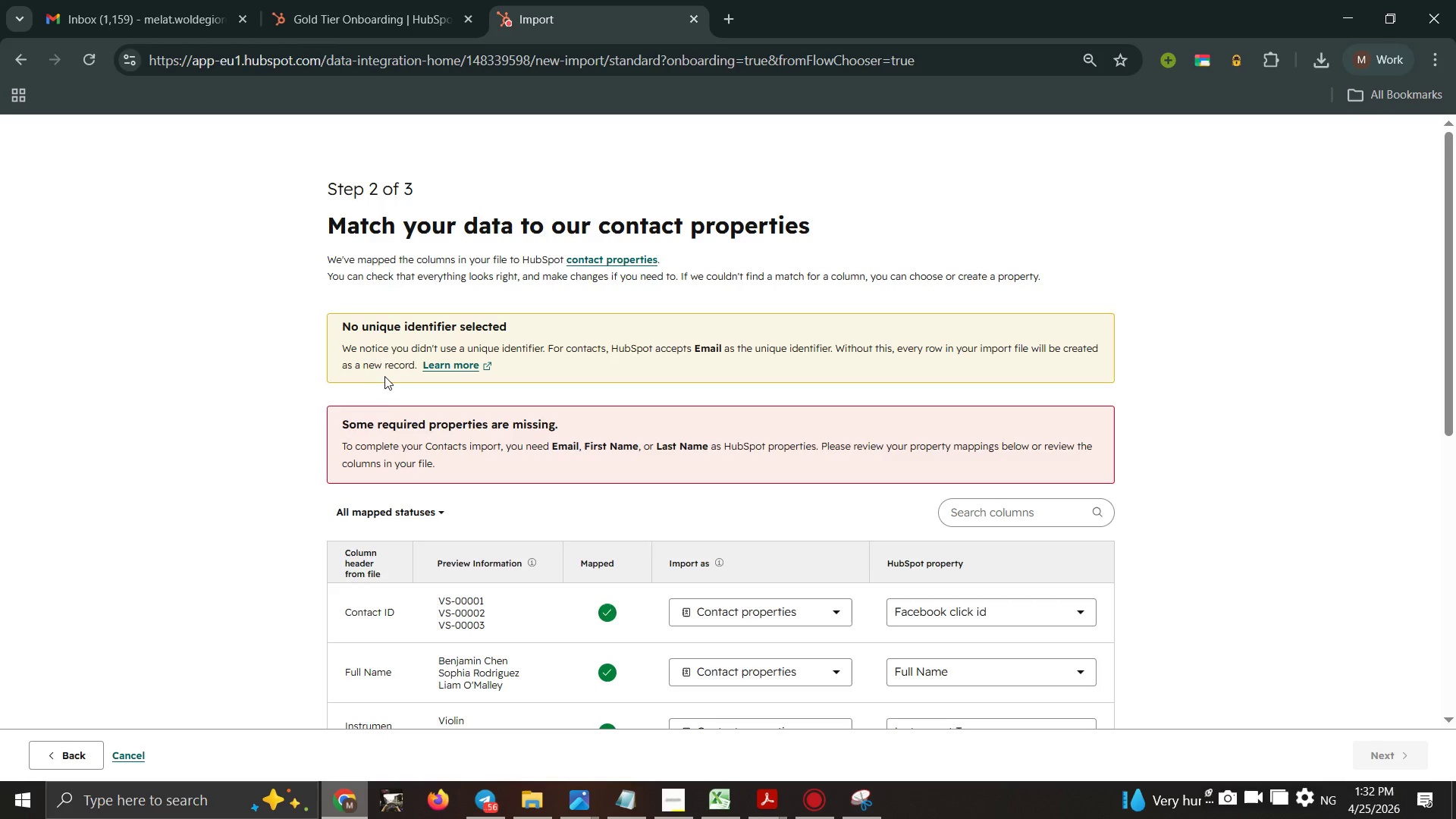 
wait(8.75)
 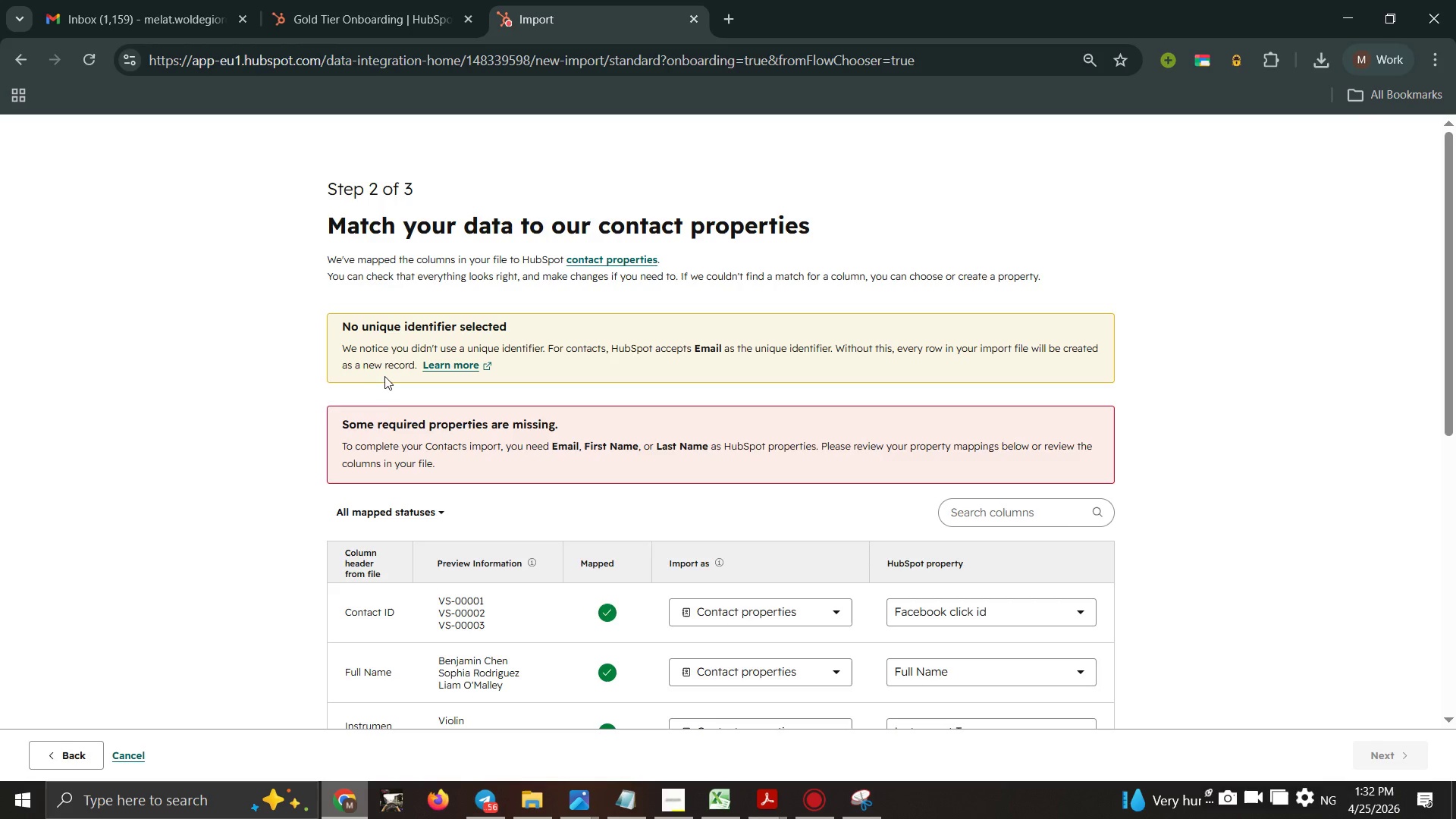 
scroll: coordinate [610, 416], scroll_direction: down, amount: 5.0
 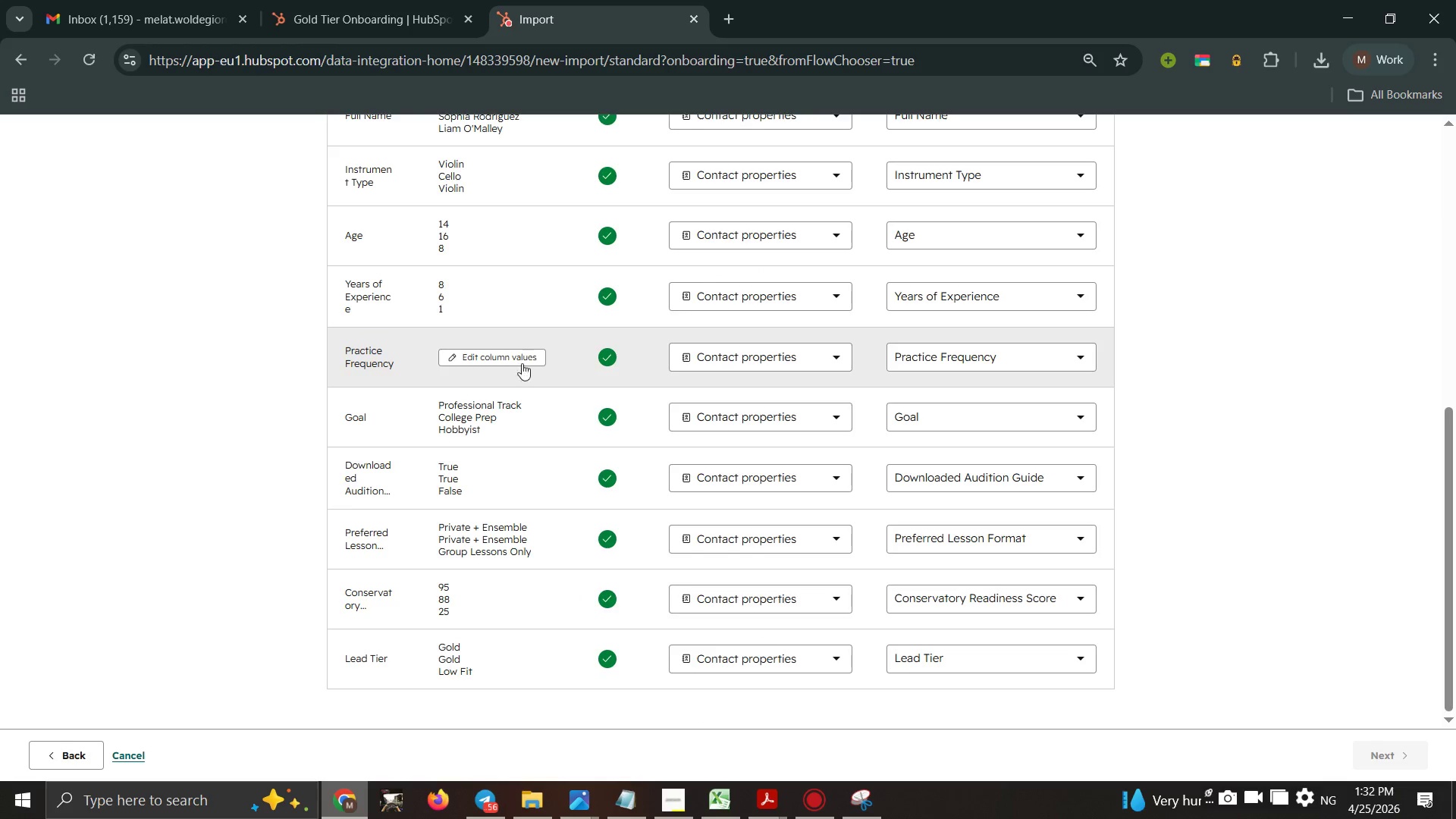 
scroll: coordinate [533, 311], scroll_direction: none, amount: 0.0
 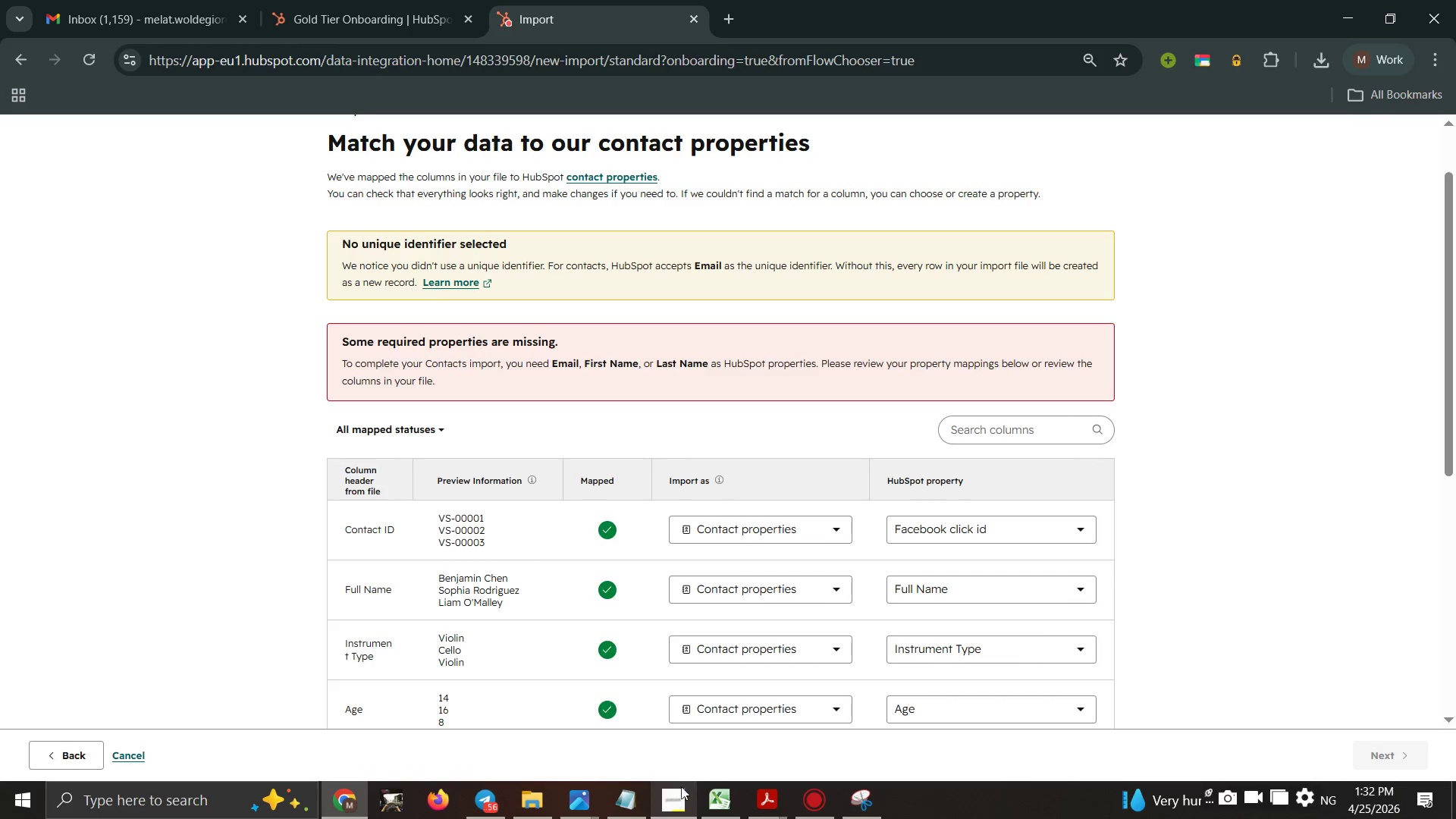 
wait(6.12)
 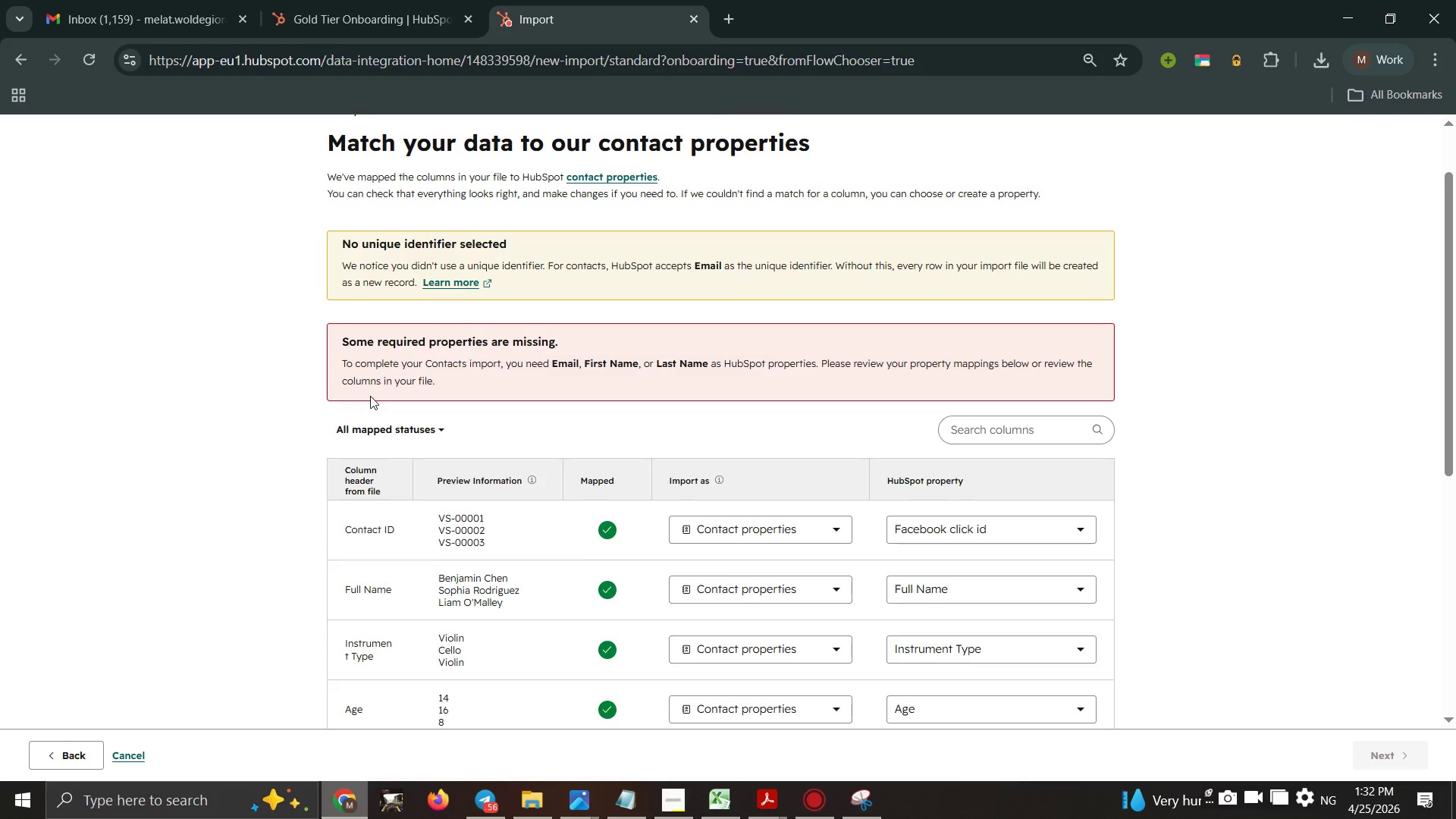 
left_click([484, 802])
 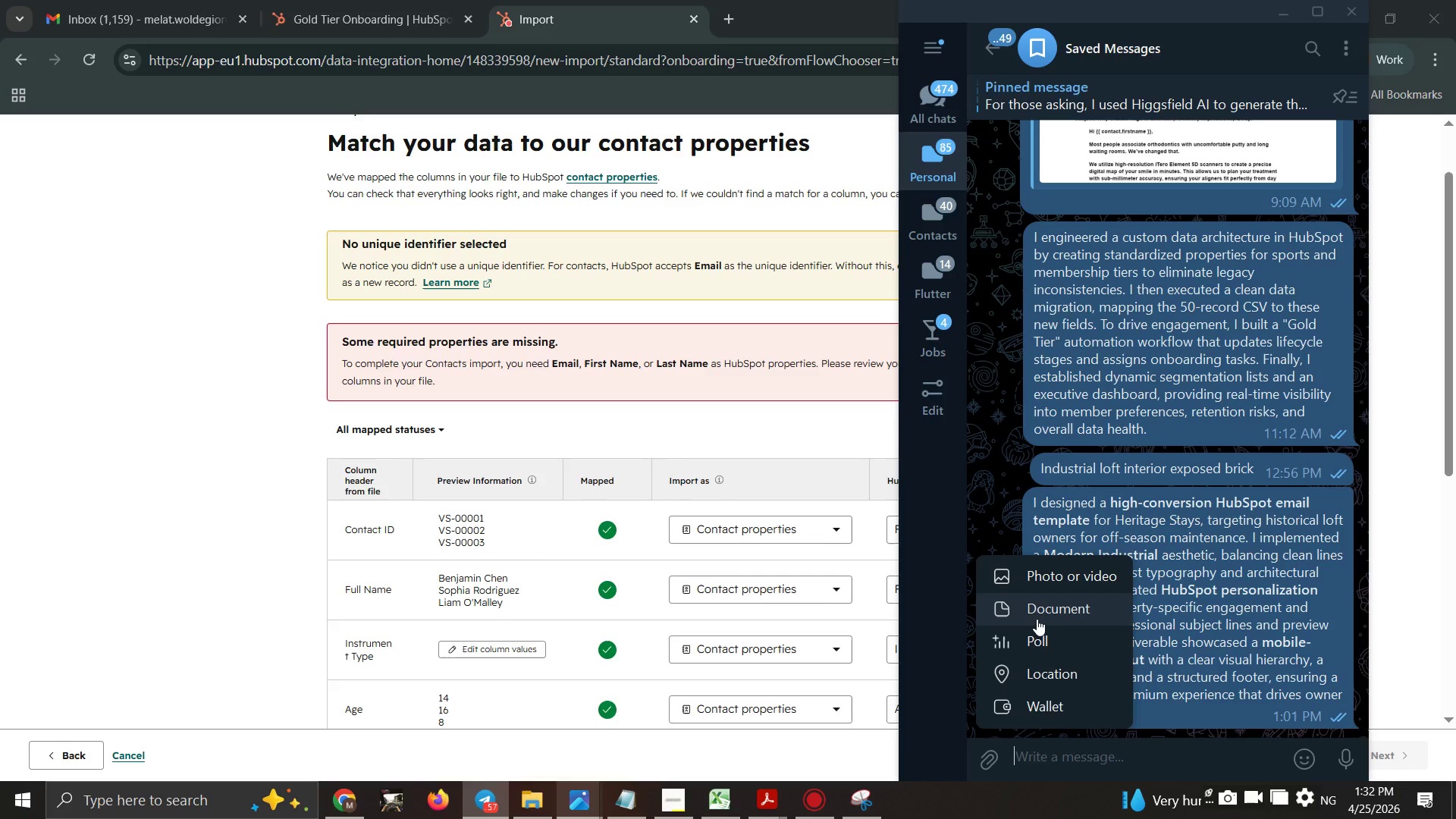 
double_click([1037, 619])
 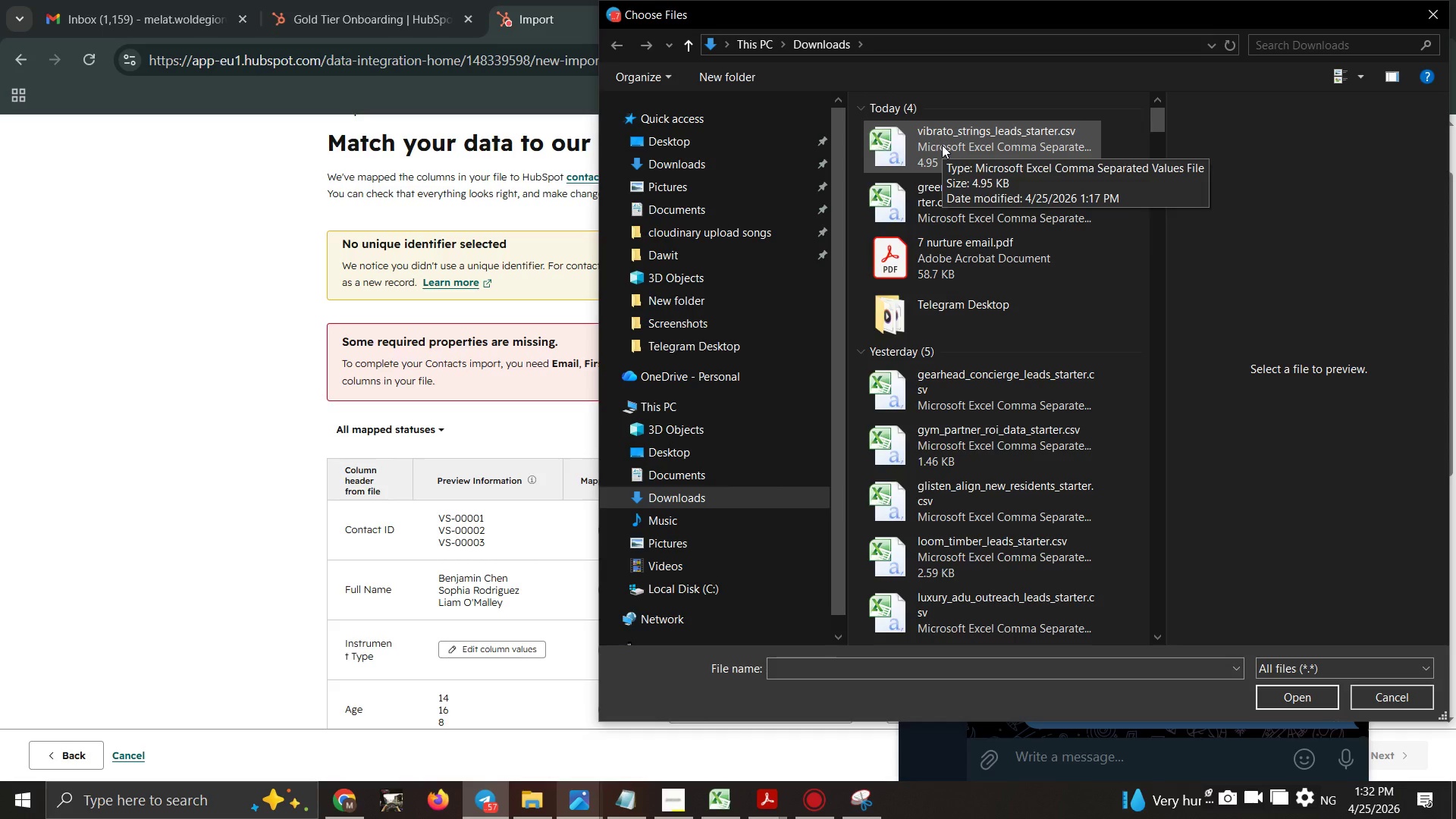 
wait(5.81)
 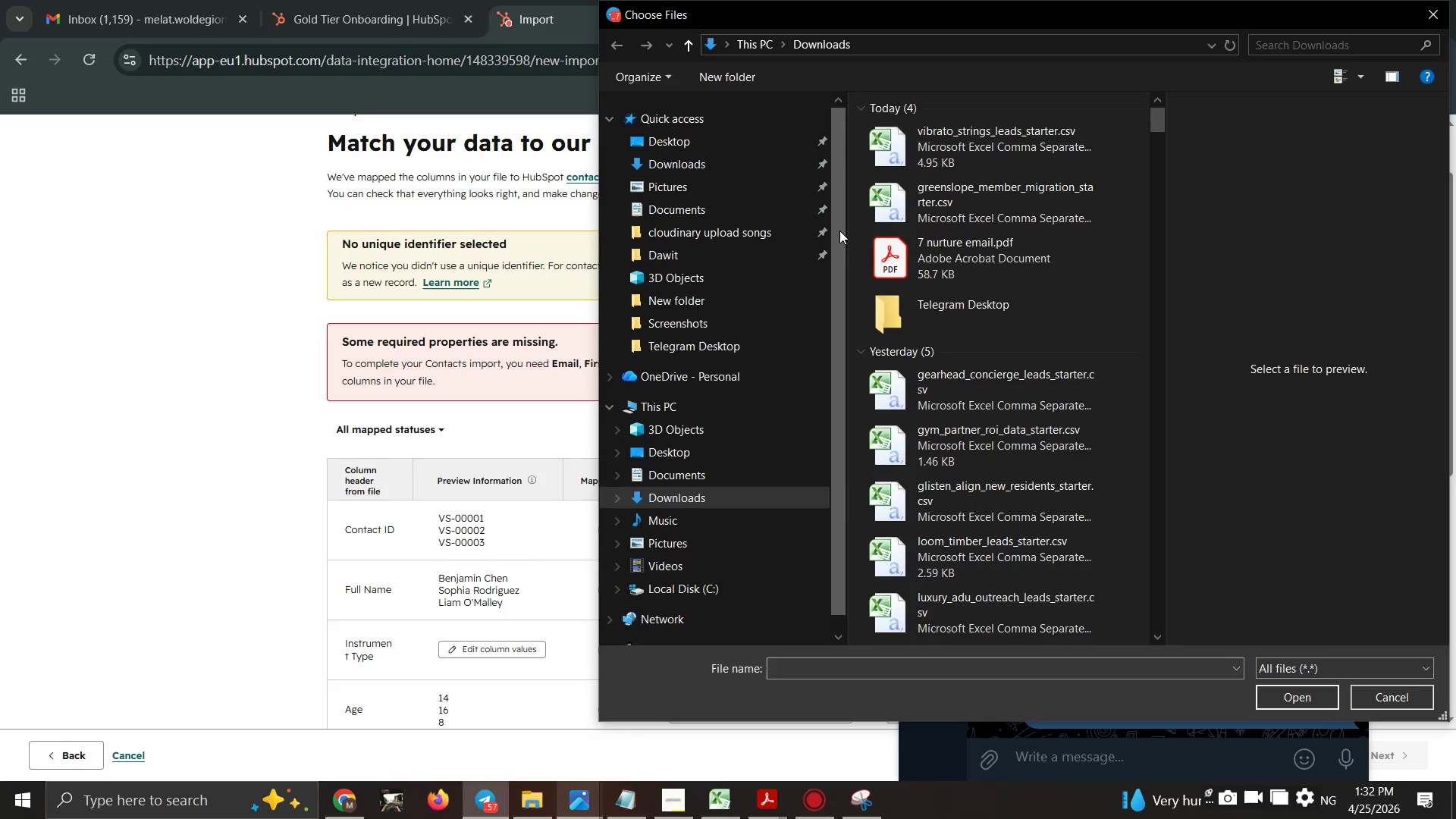 
left_click([942, 145])
 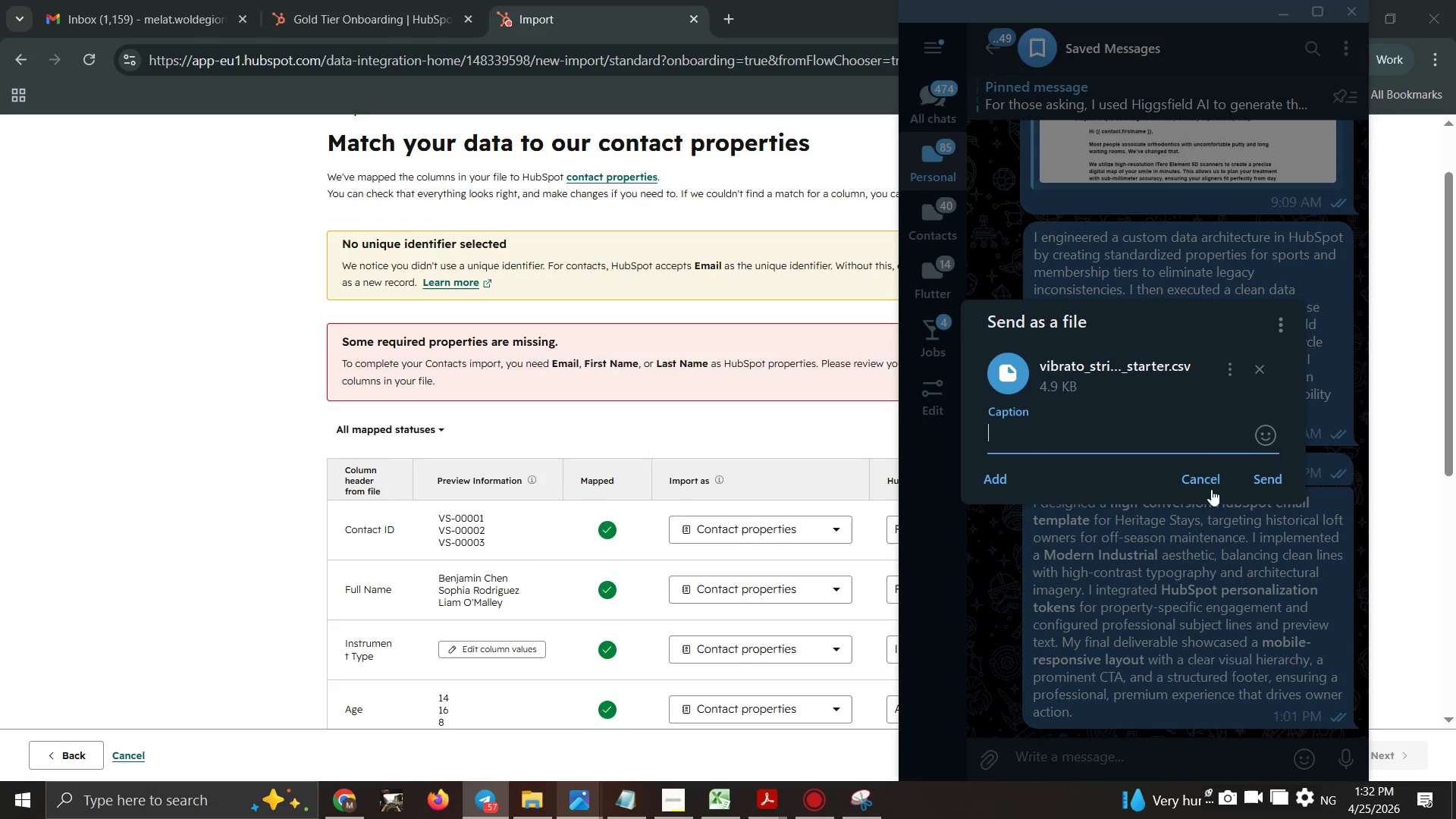 
left_click([1270, 481])
 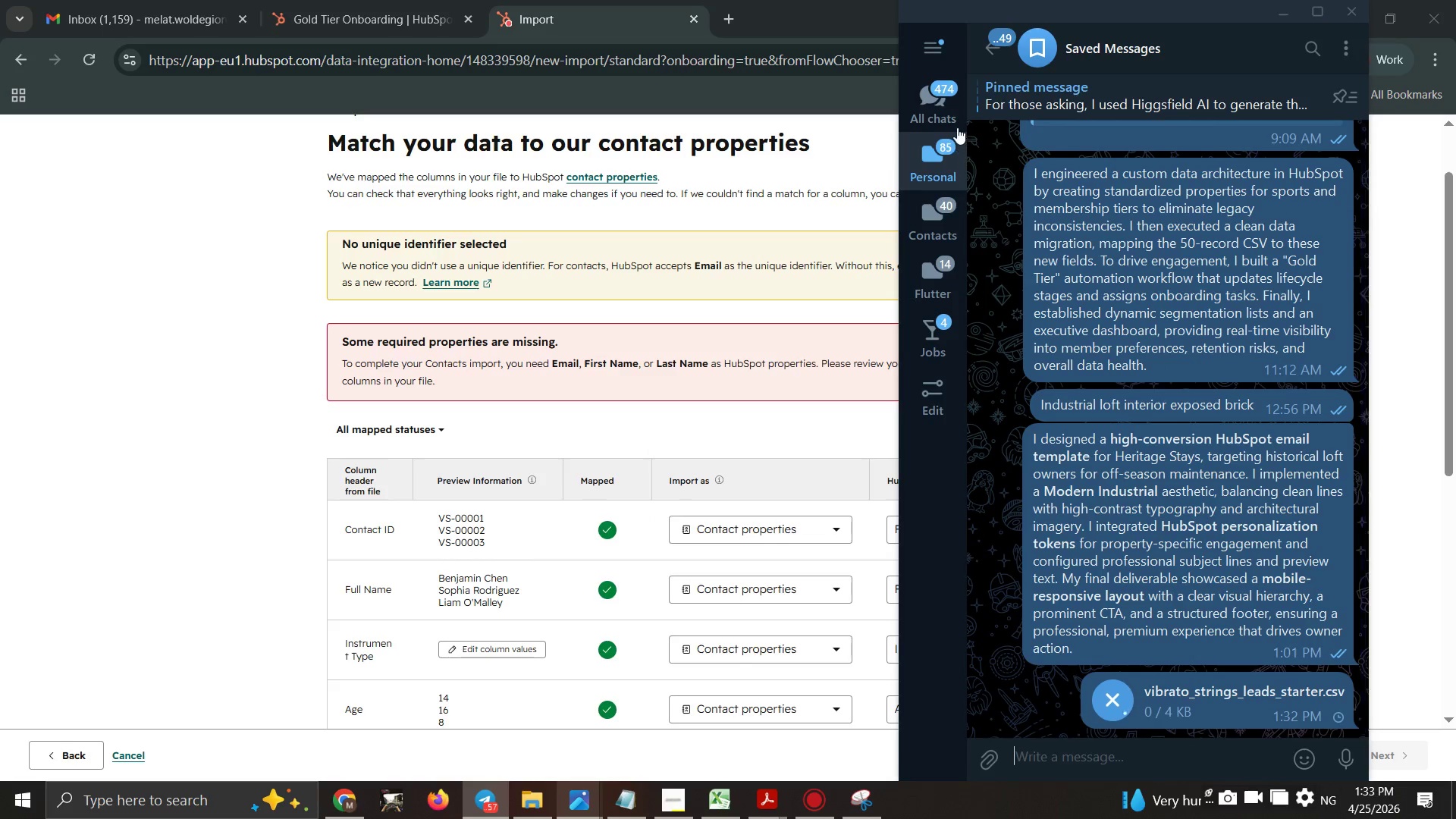 
left_click([934, 111])
 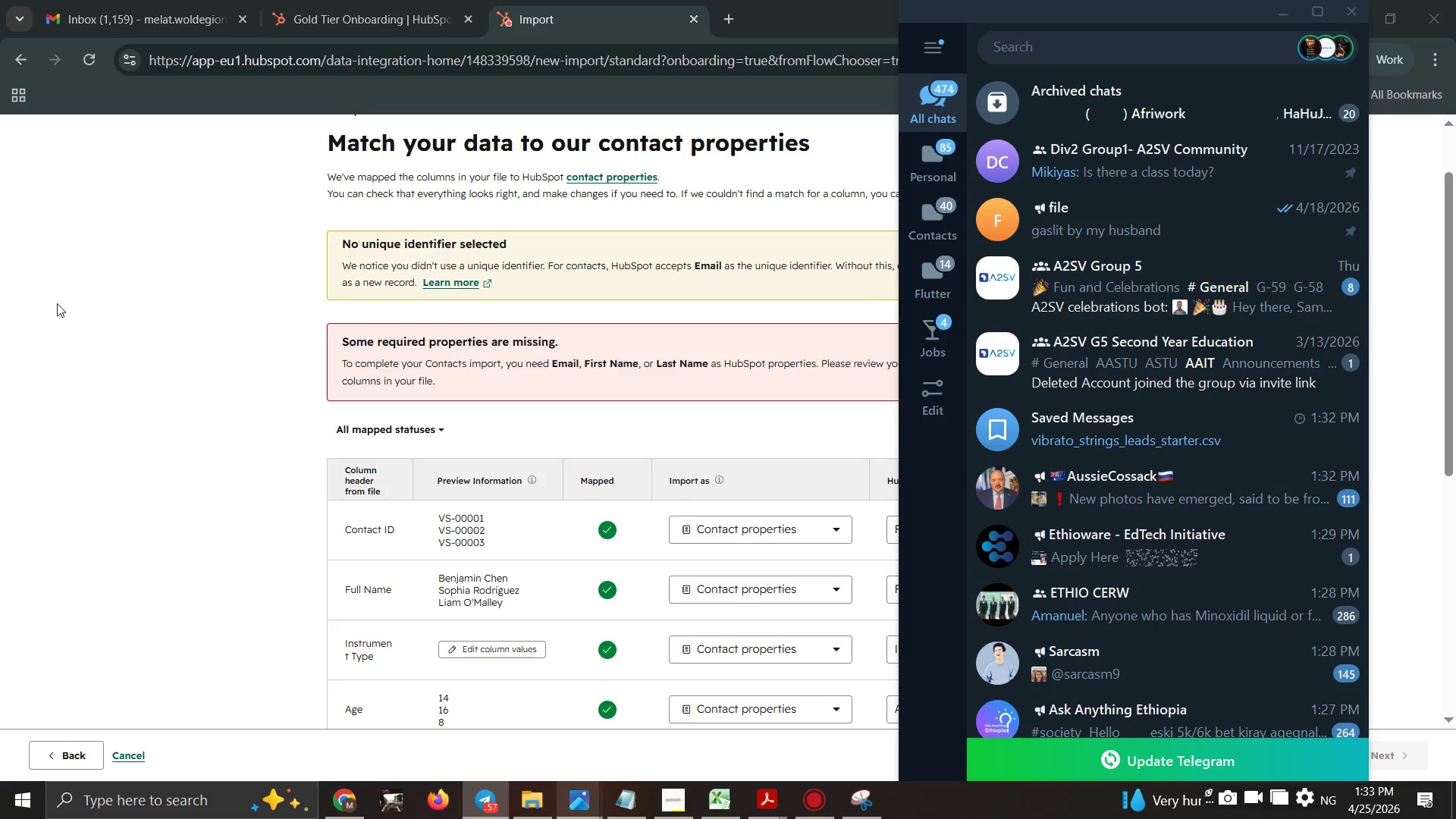 
left_click([56, 304])
 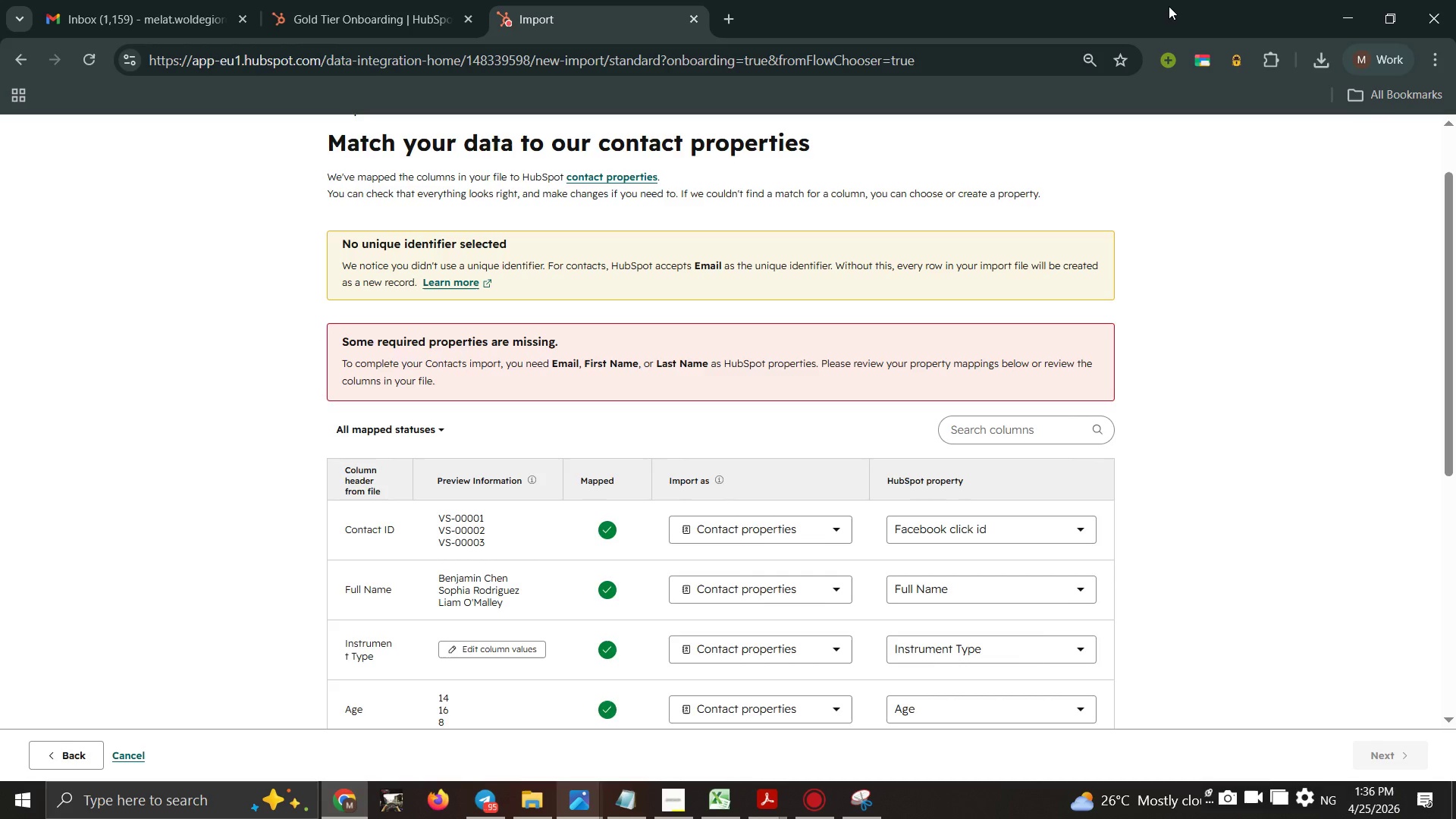 
wait(195.06)
 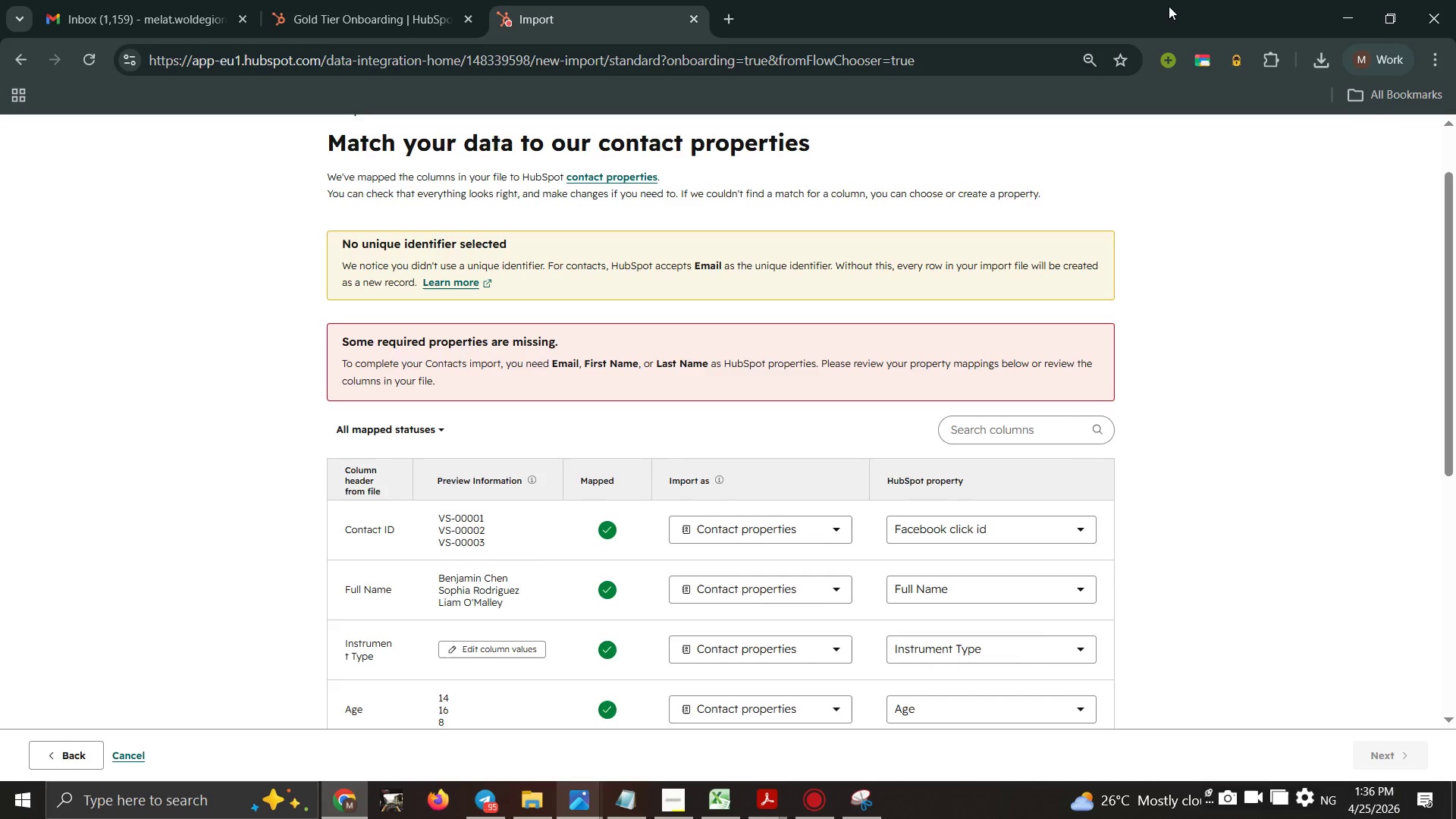 
left_click([1357, 818])
 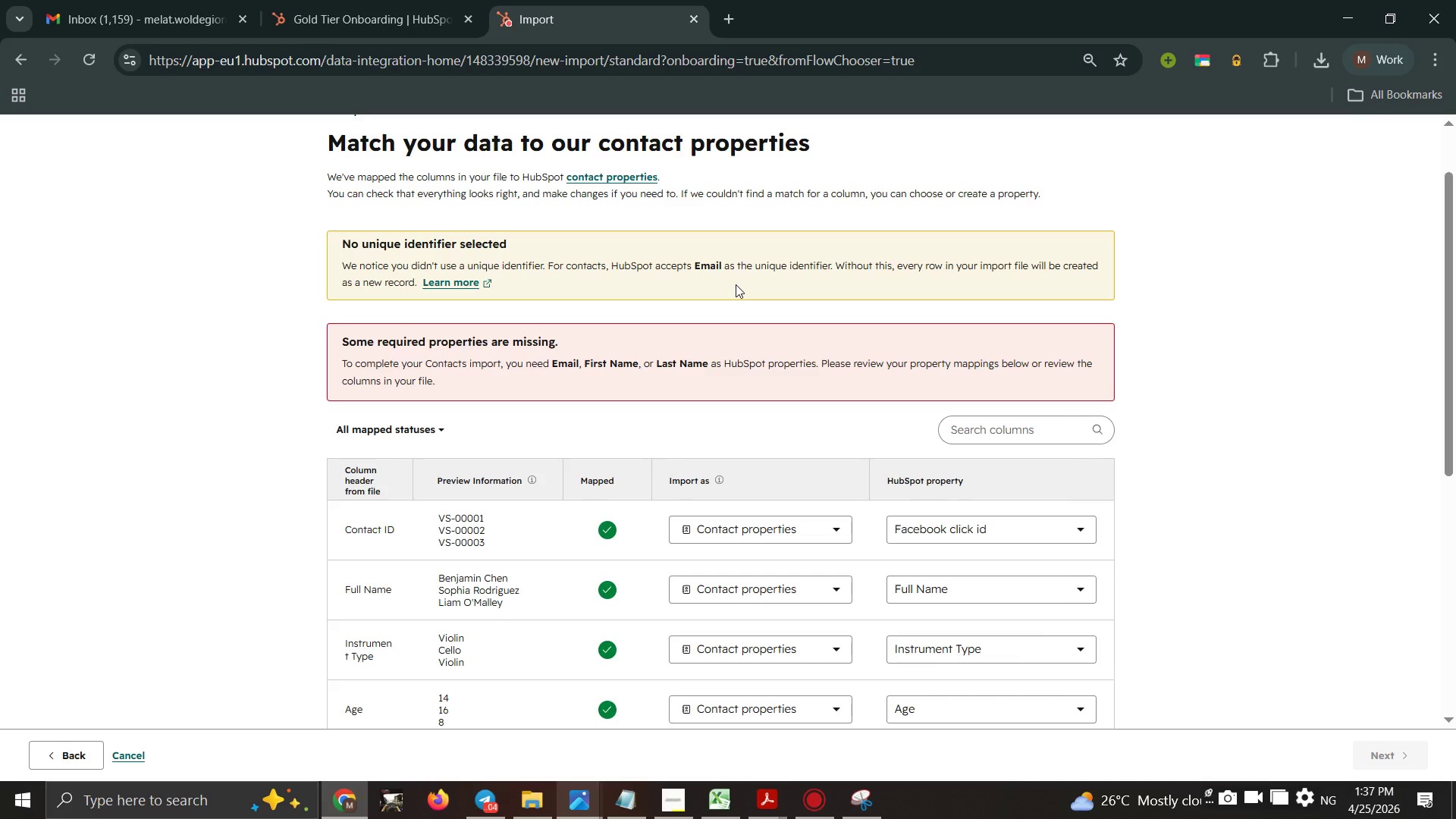 
wait(69.86)
 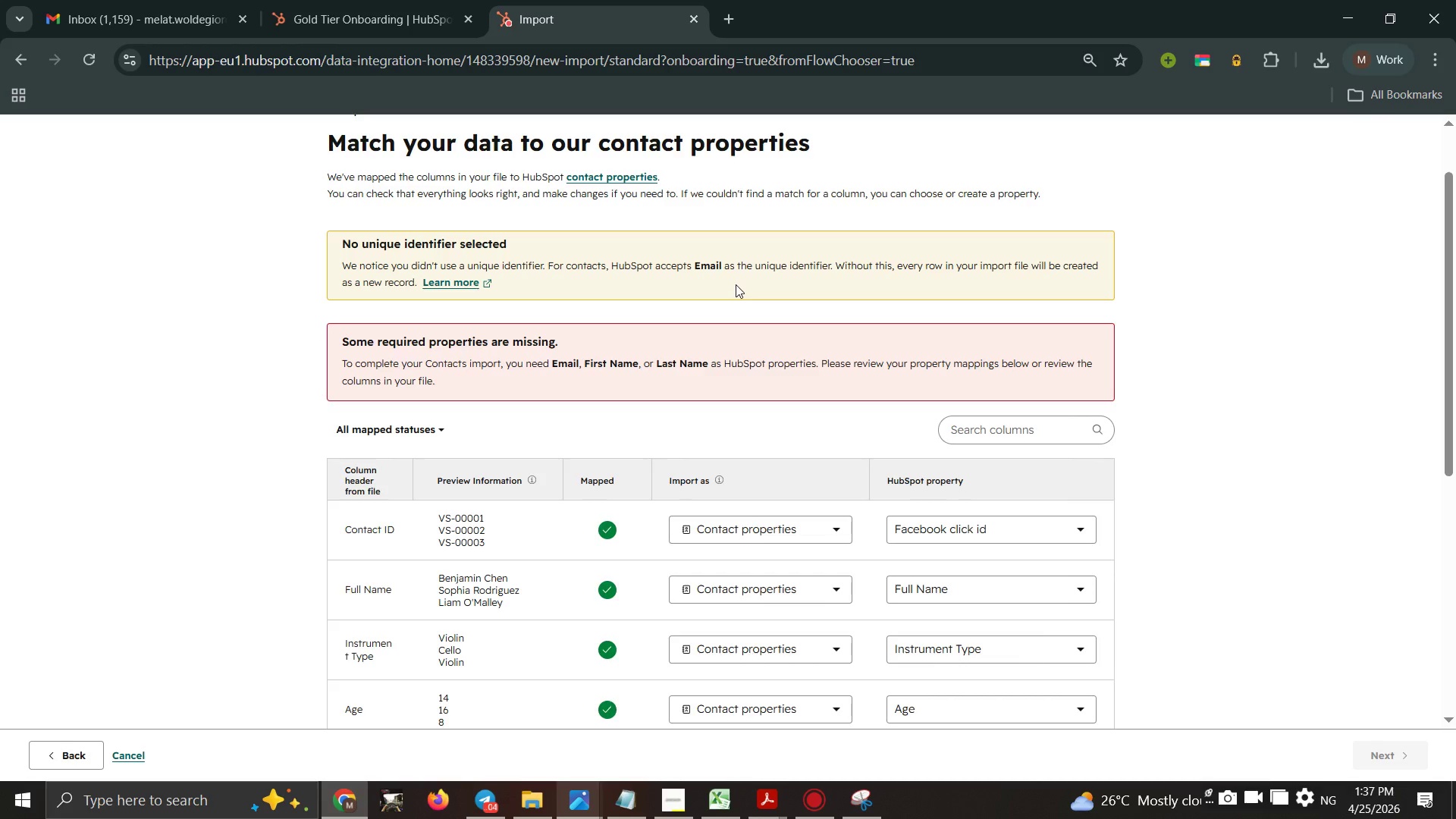 
left_click_drag(start_coordinate=[1356, 786], to_coordinate=[1356, 792])
 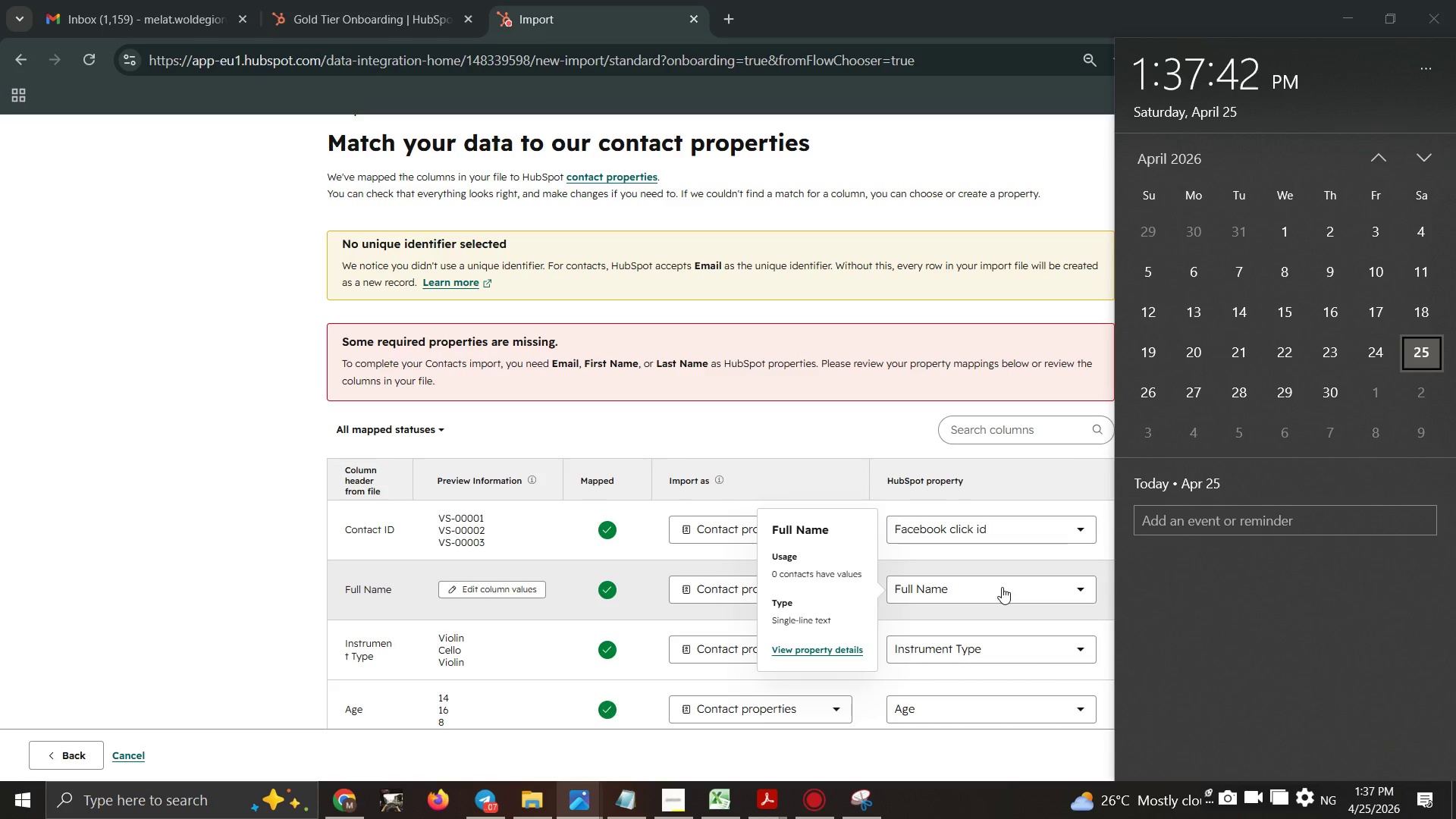 
wait(19.12)
 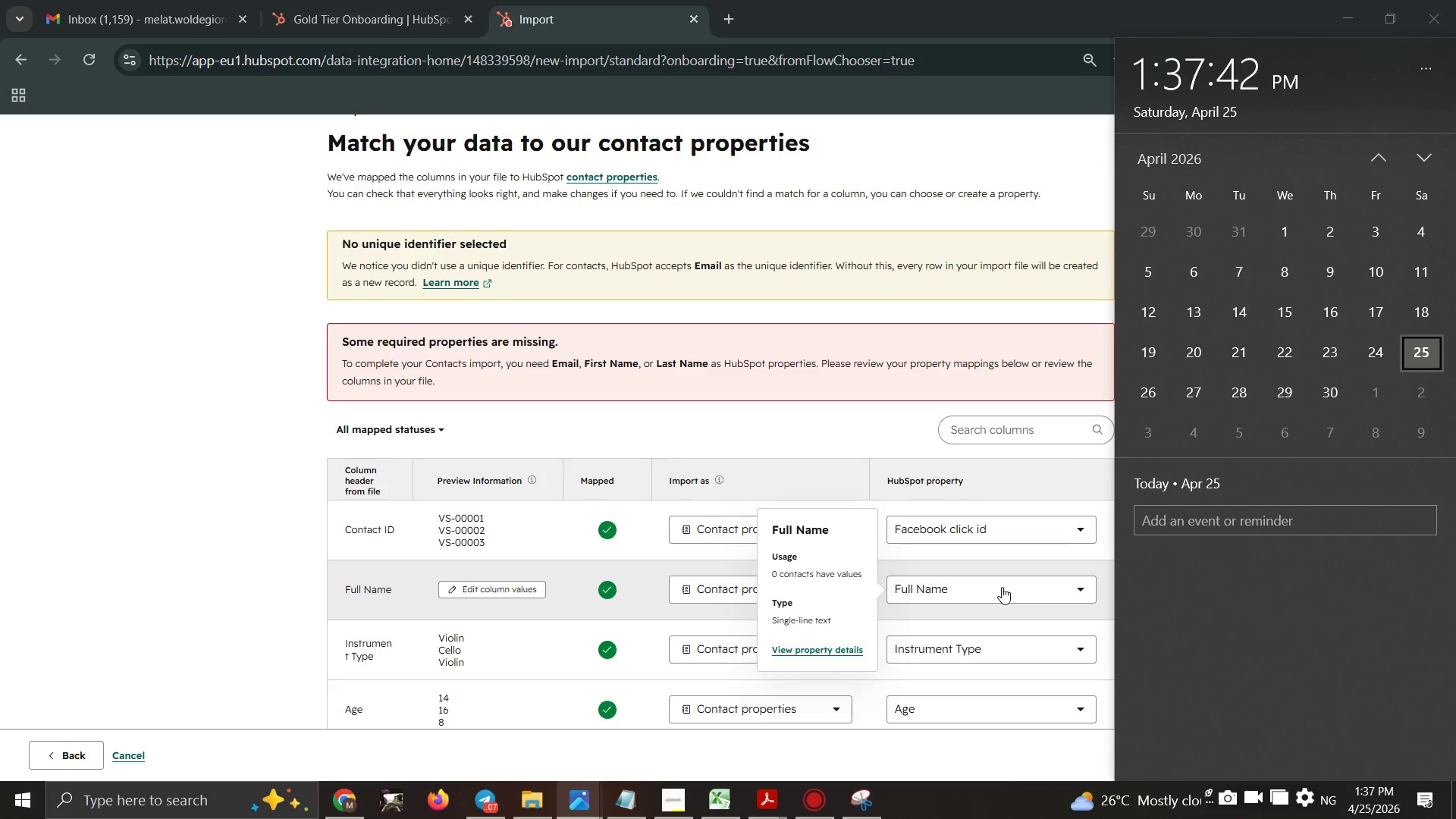 
double_click([5, 462])
 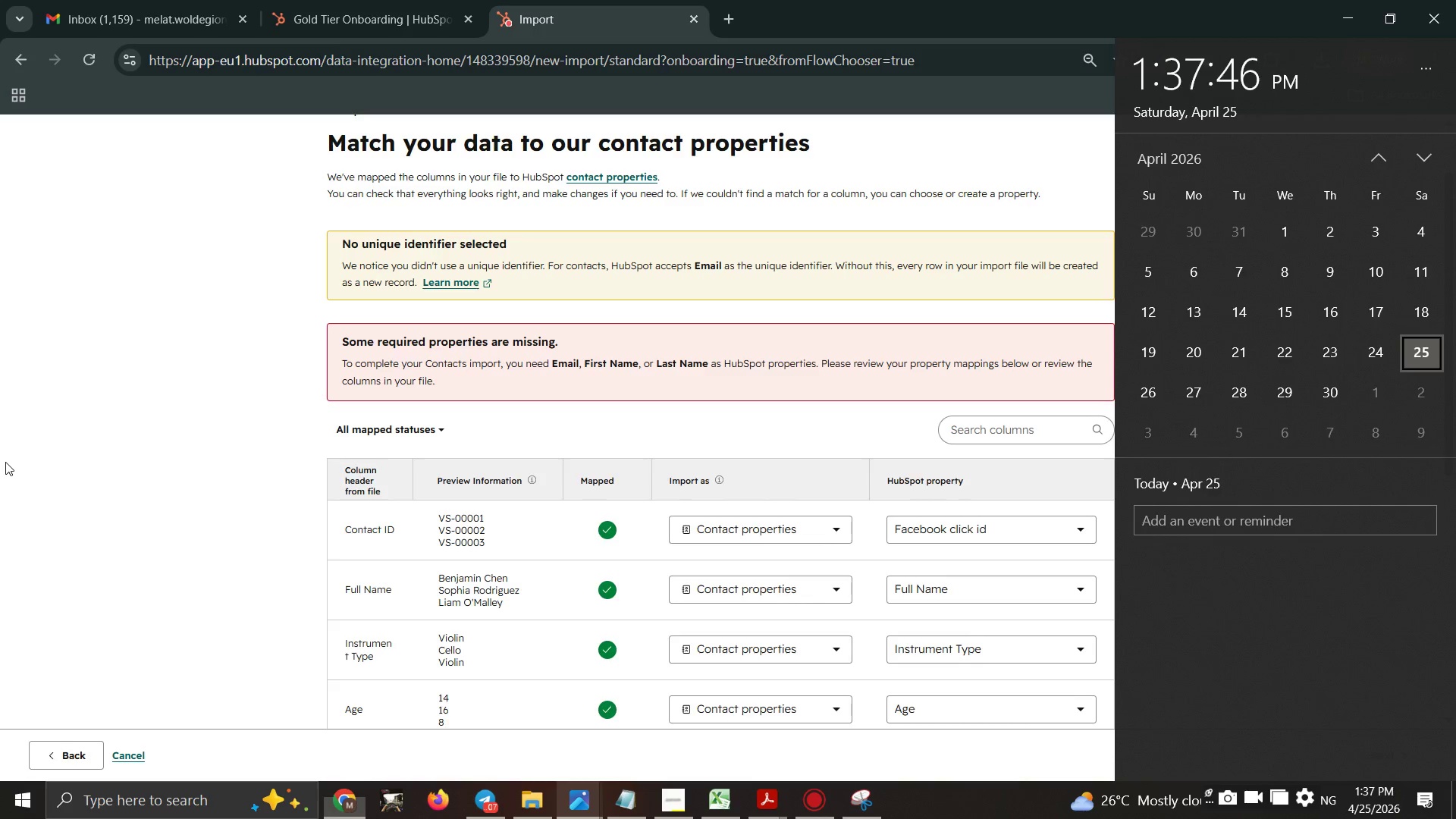 
triple_click([5, 462])
 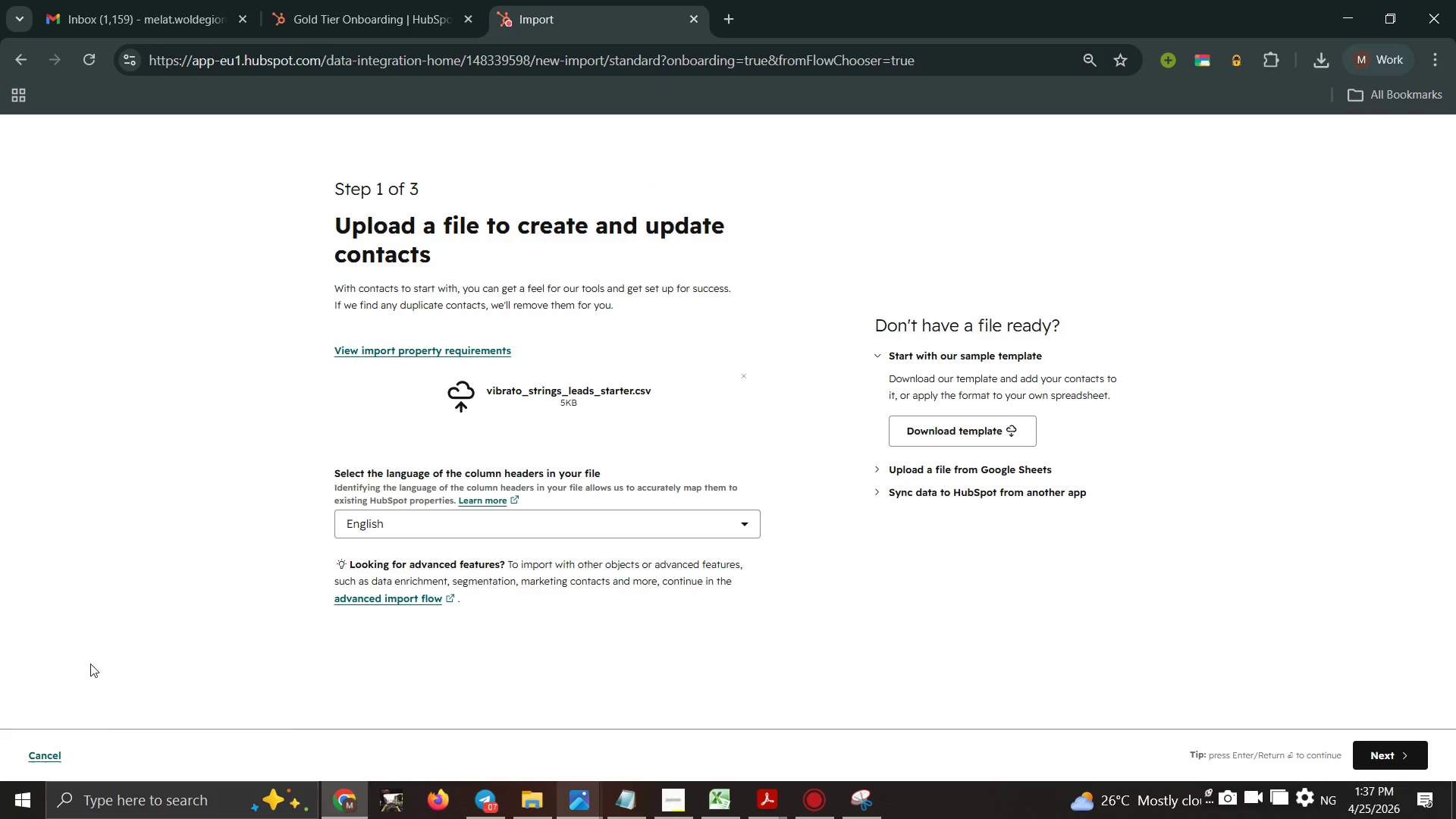 
left_click([27, 751])
 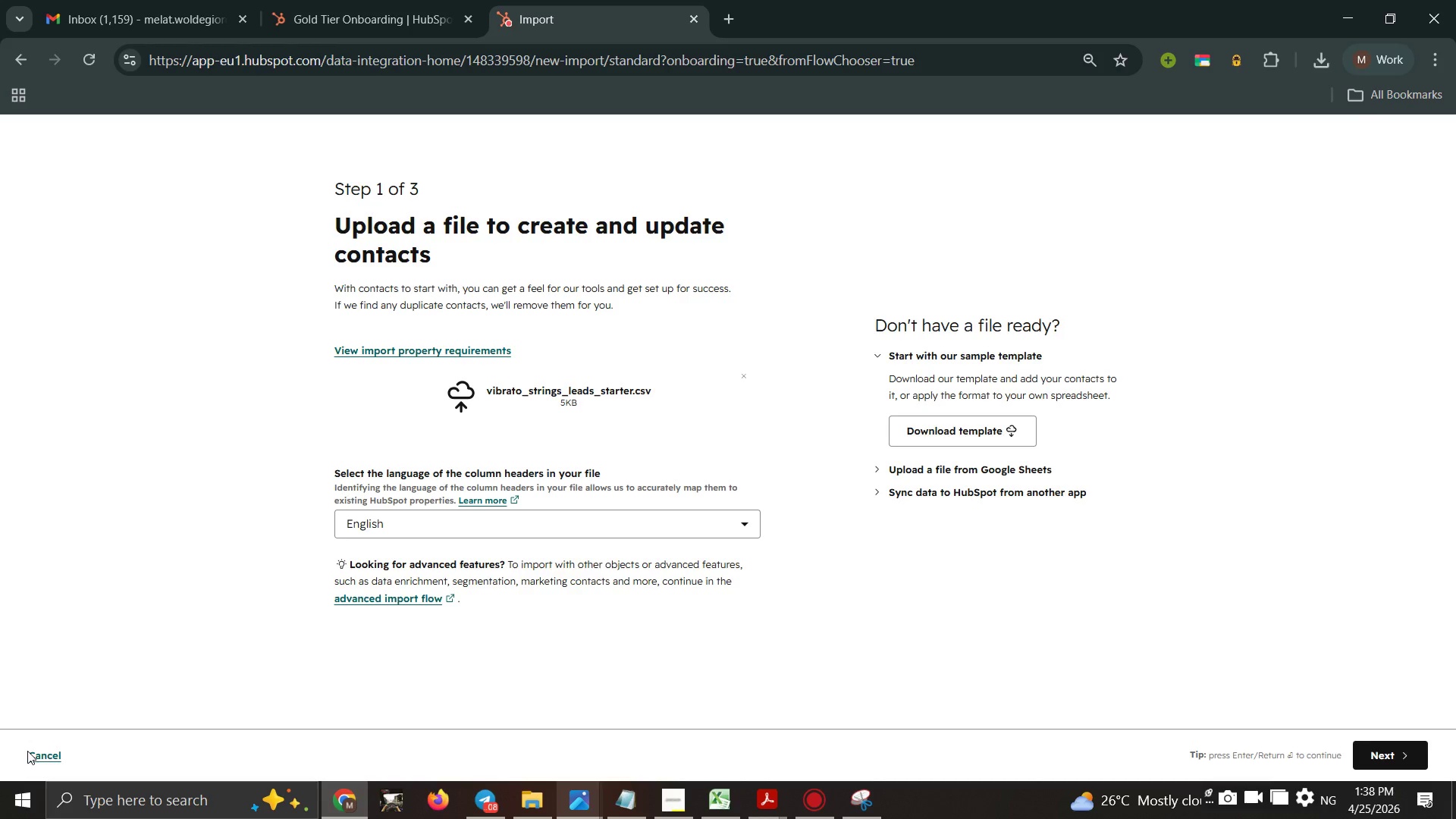 
wait(40.14)
 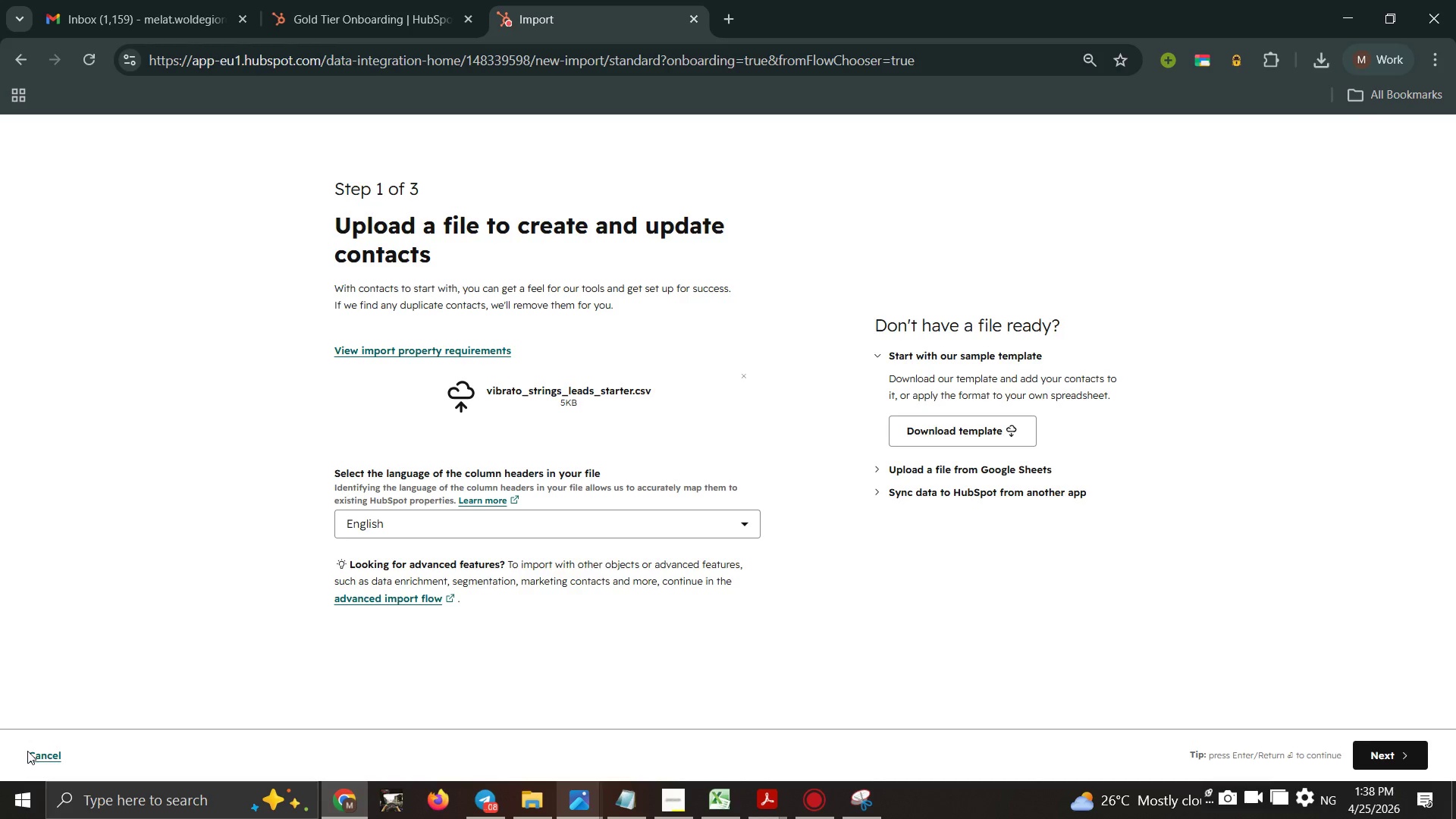 
left_click([33, 748])
 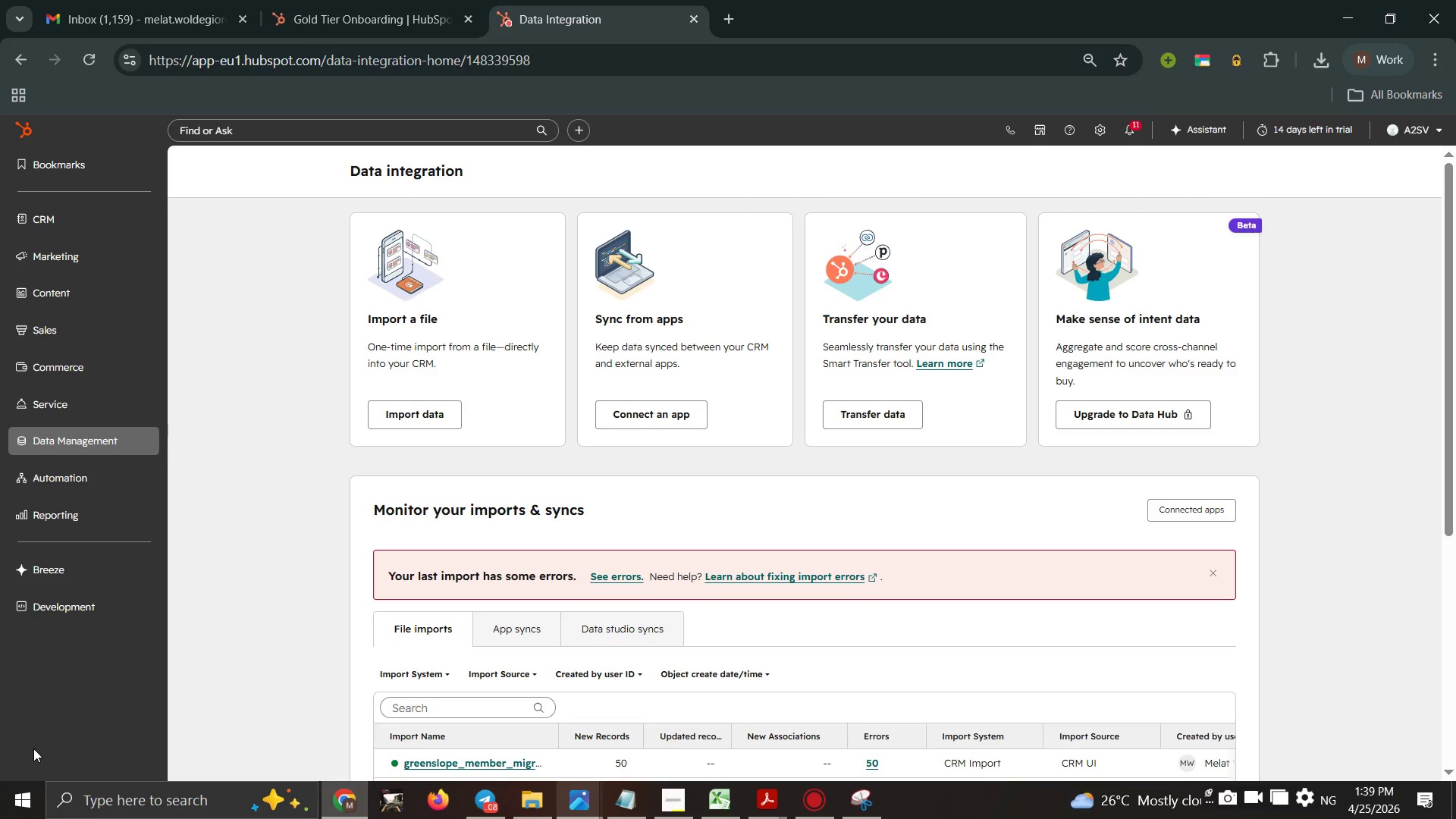 
wait(37.45)
 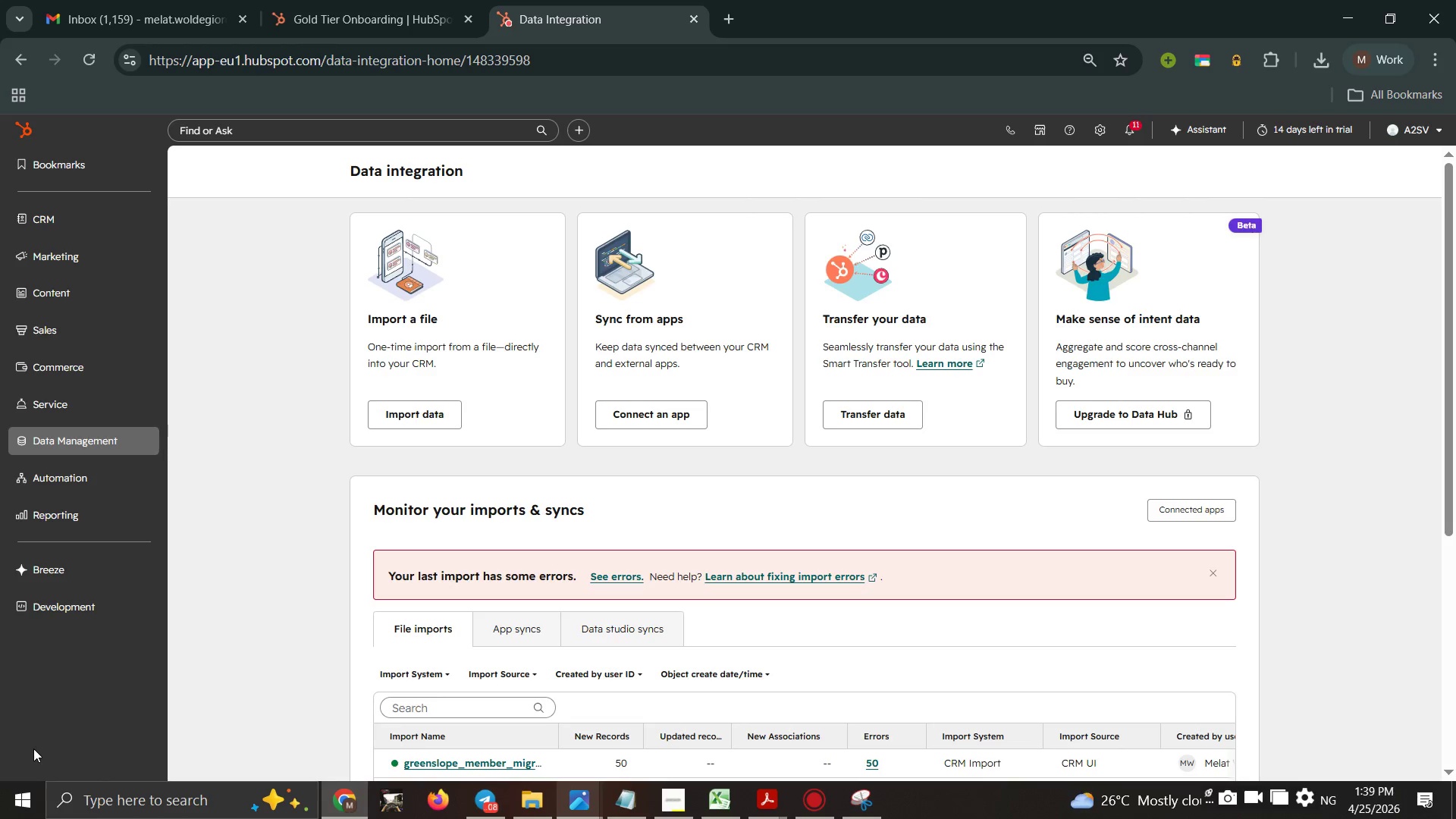 
left_click([1096, 138])
 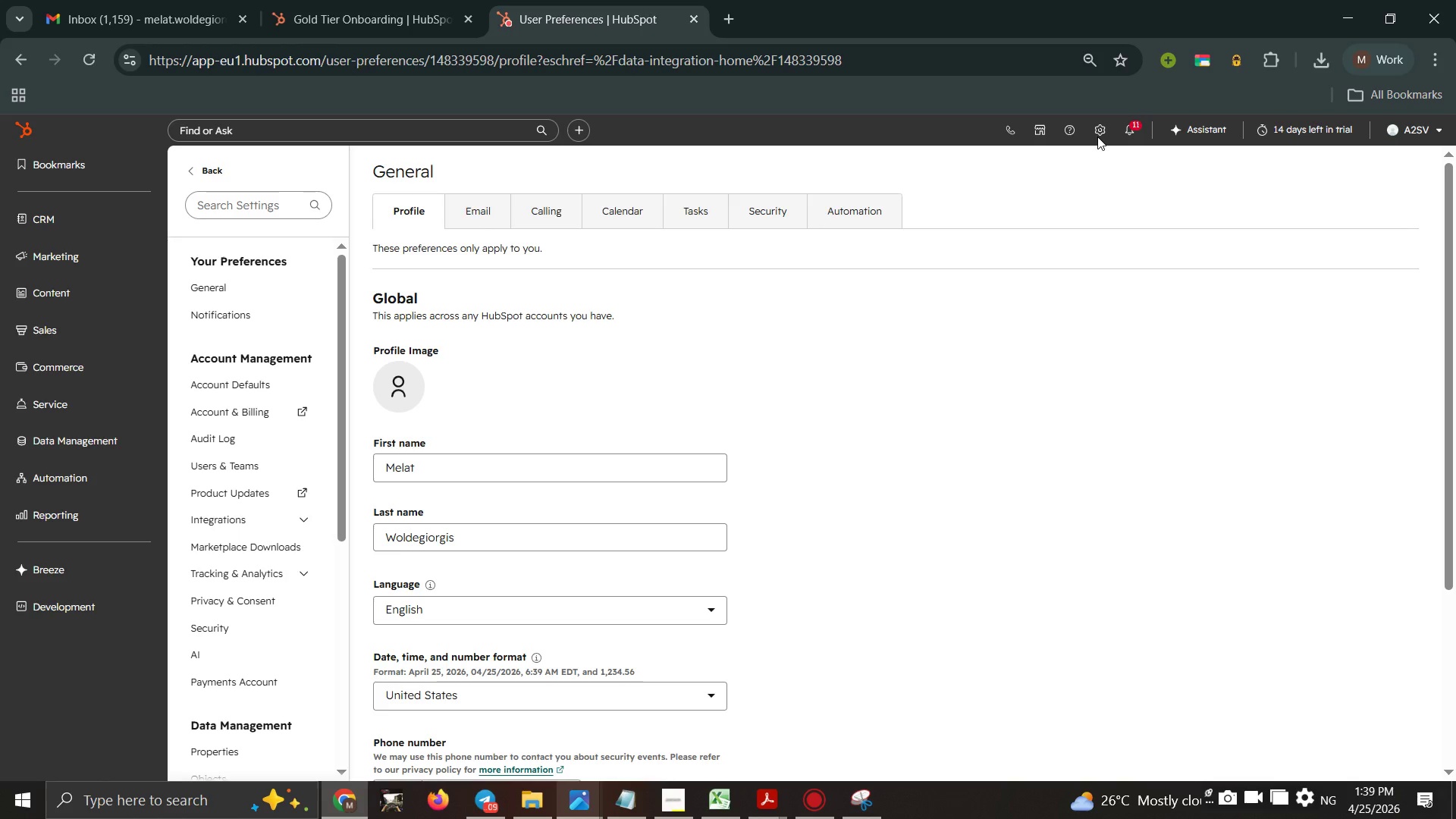 
wait(24.91)
 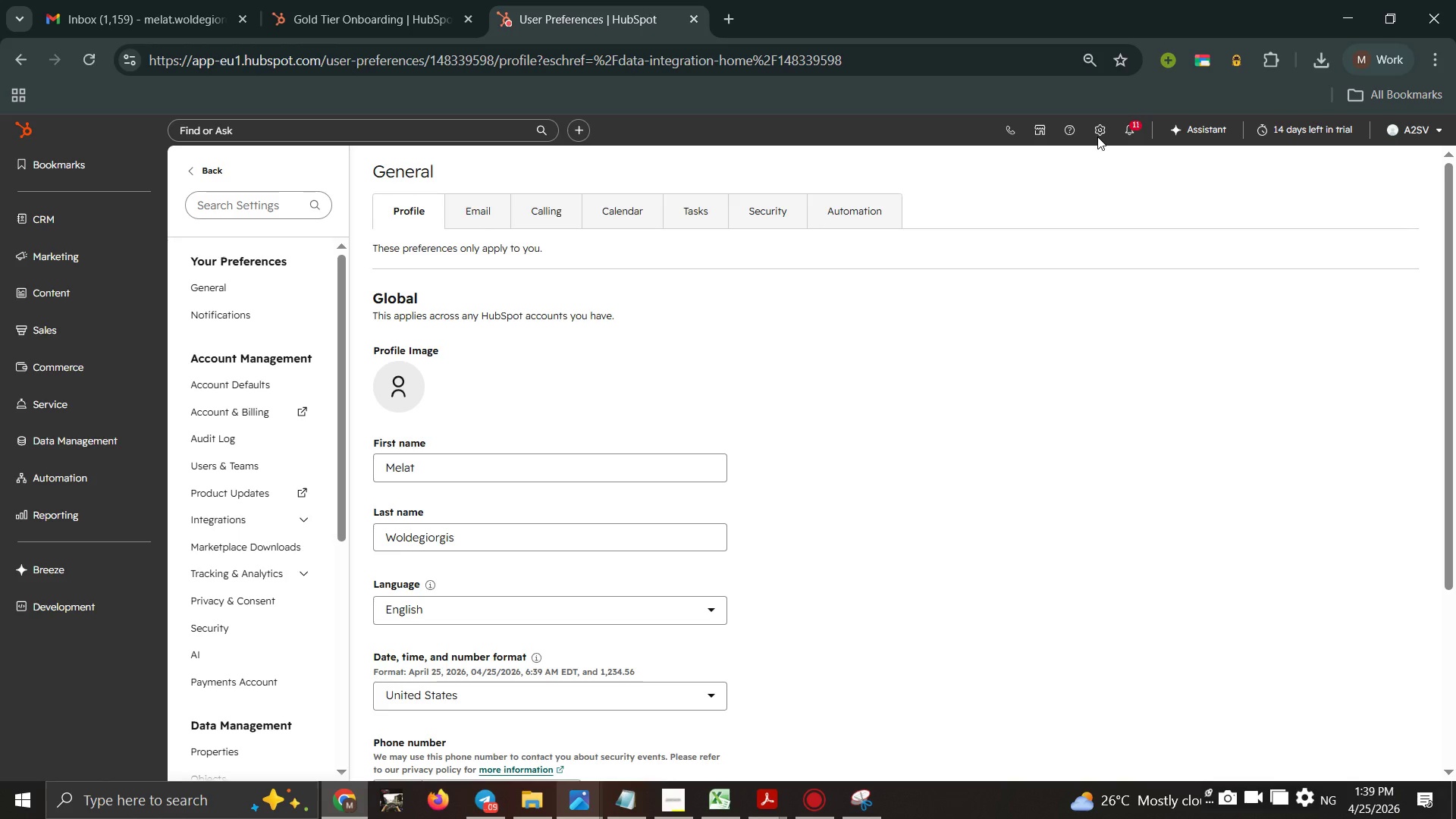 
left_click([284, 199])
 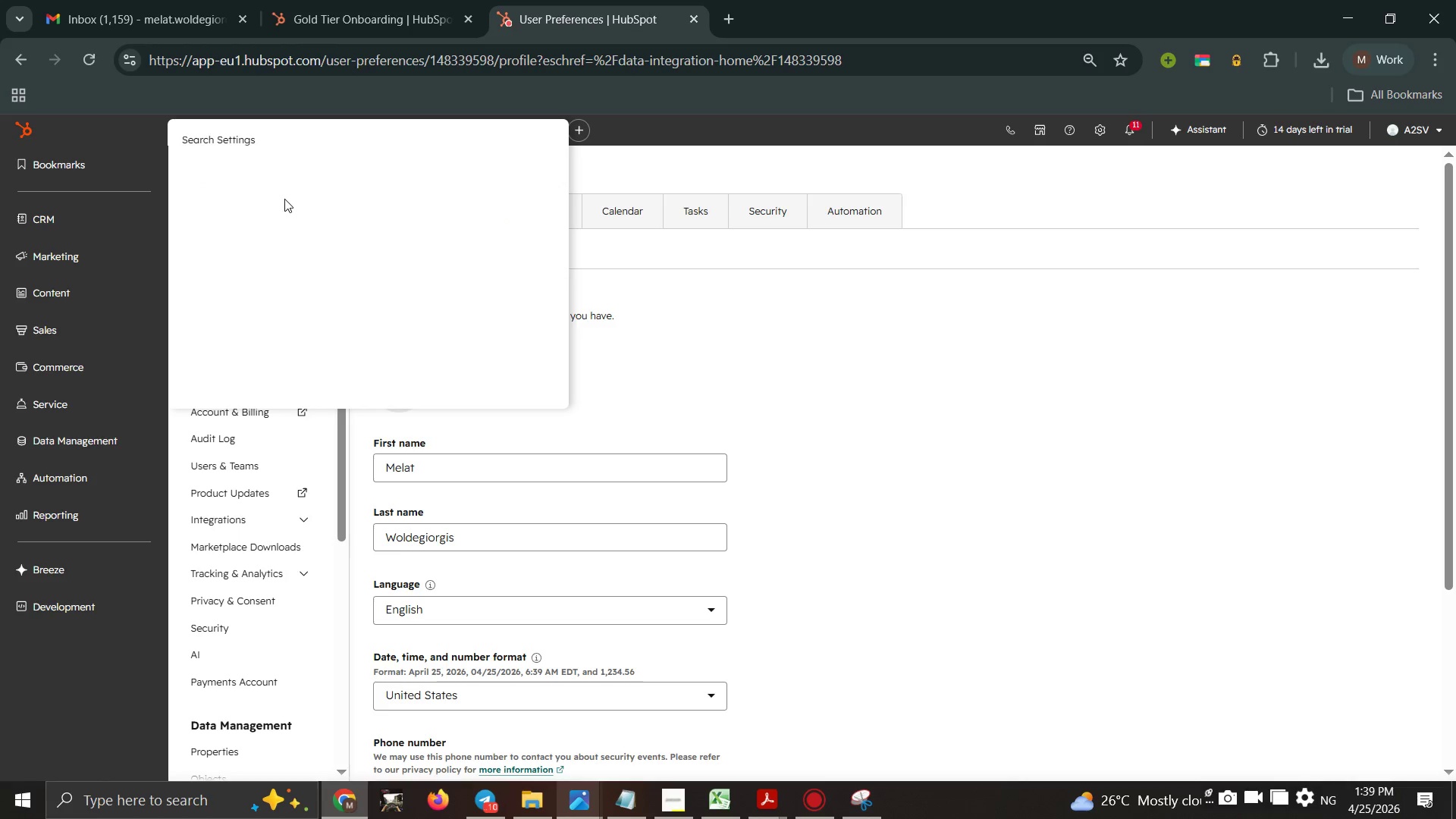 
type(score)
 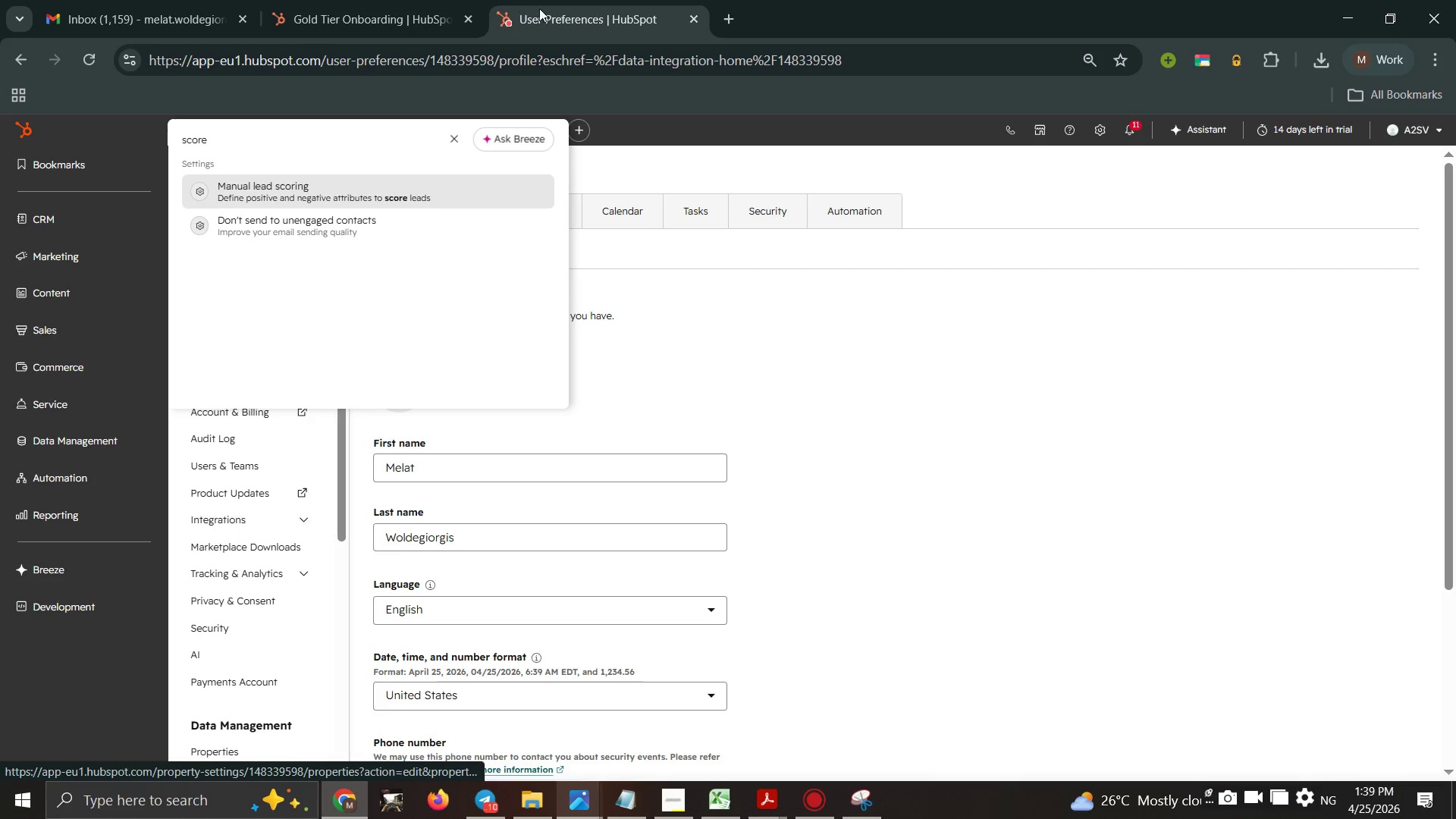 
left_click([1040, 477])
 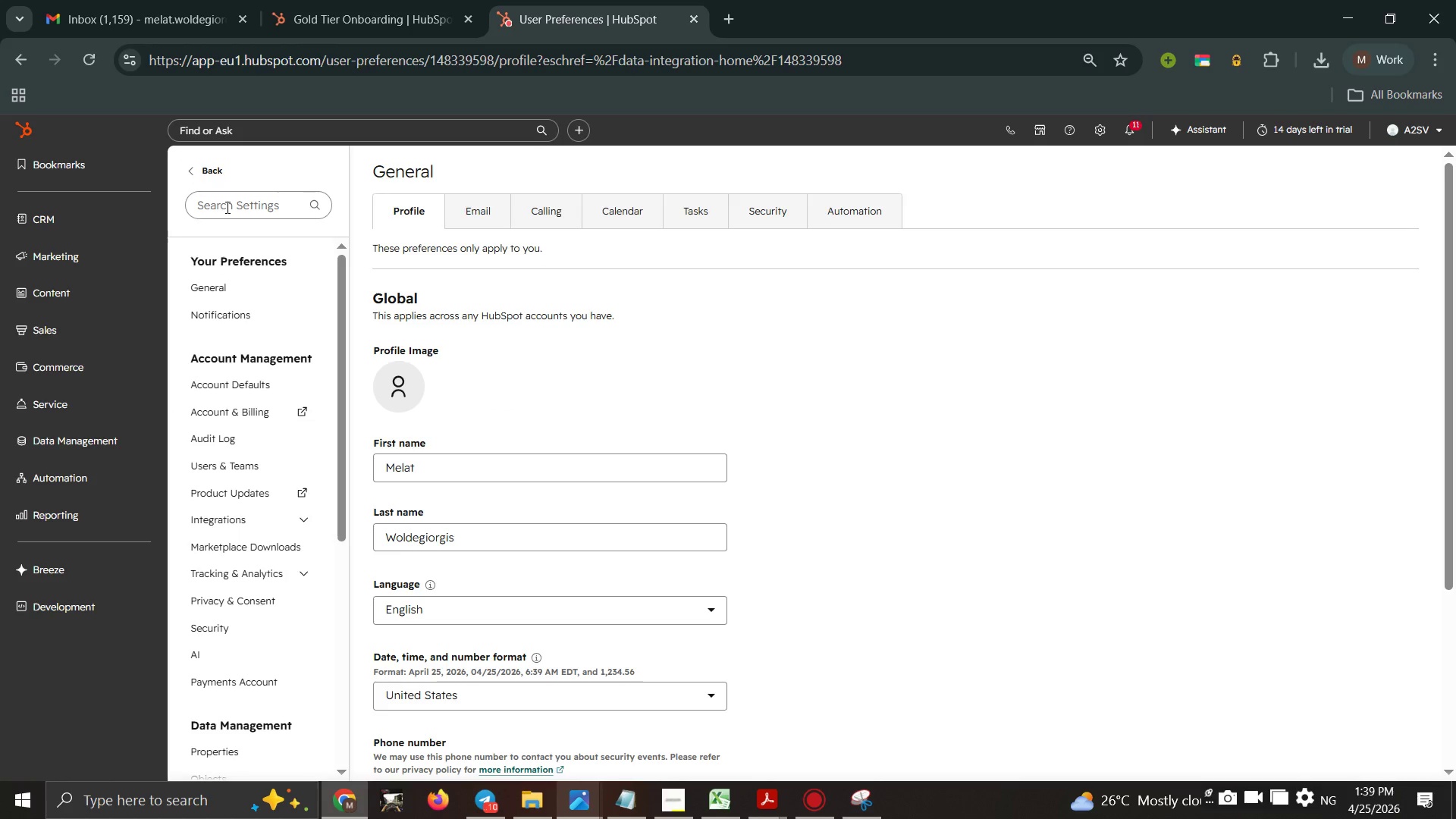 
left_click([226, 207])
 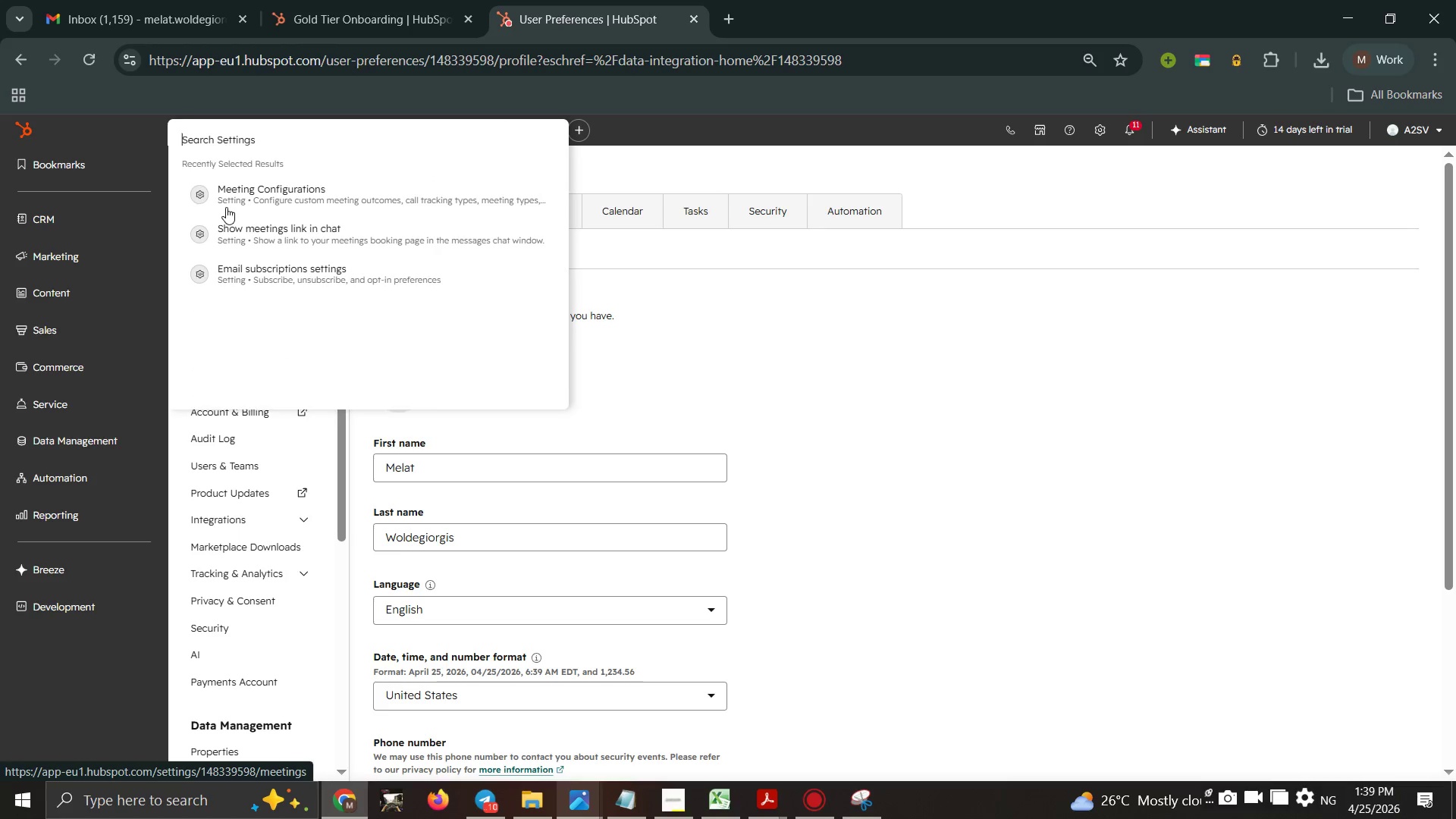 
type(score)
 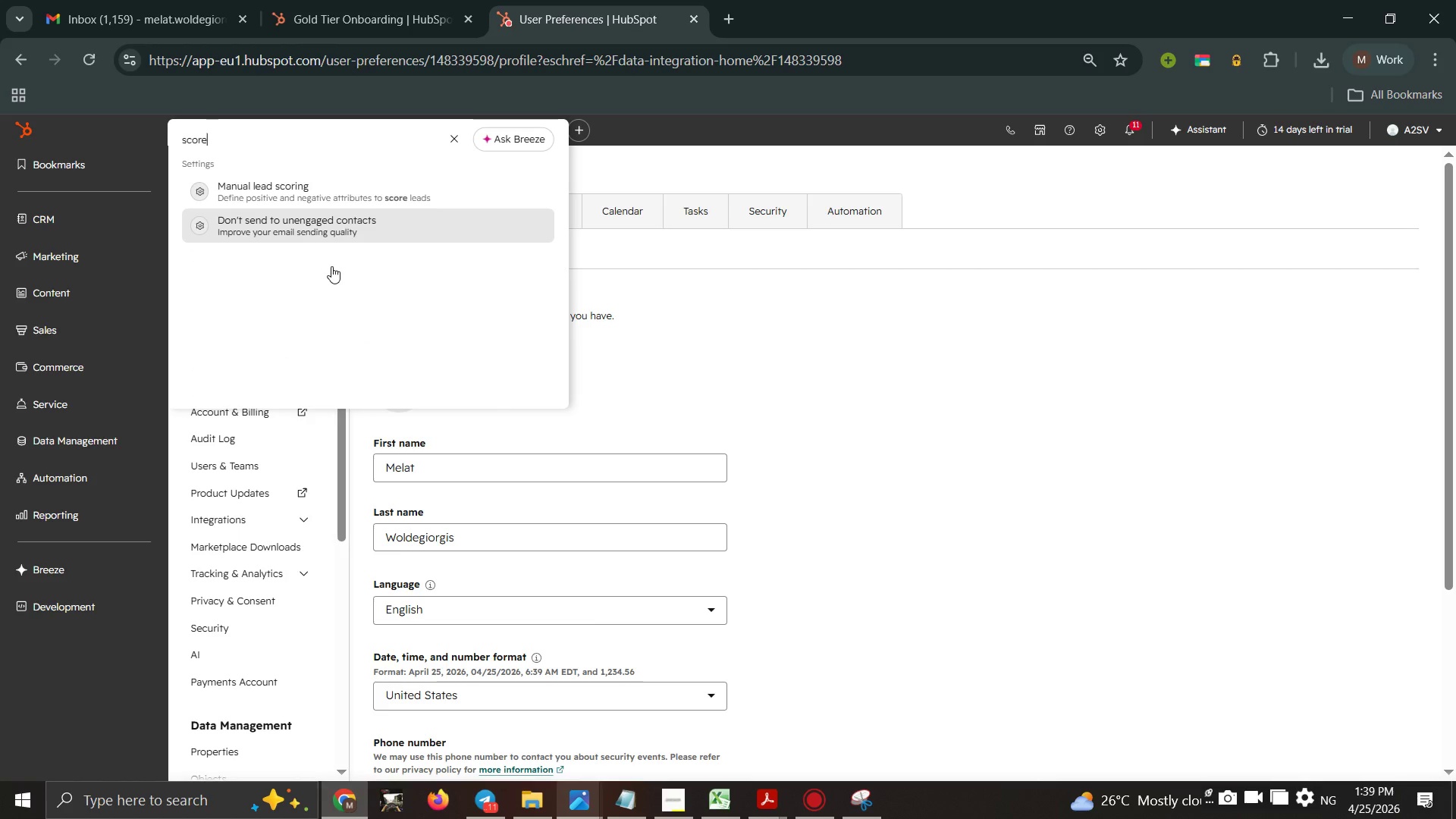 
left_click([956, 472])
 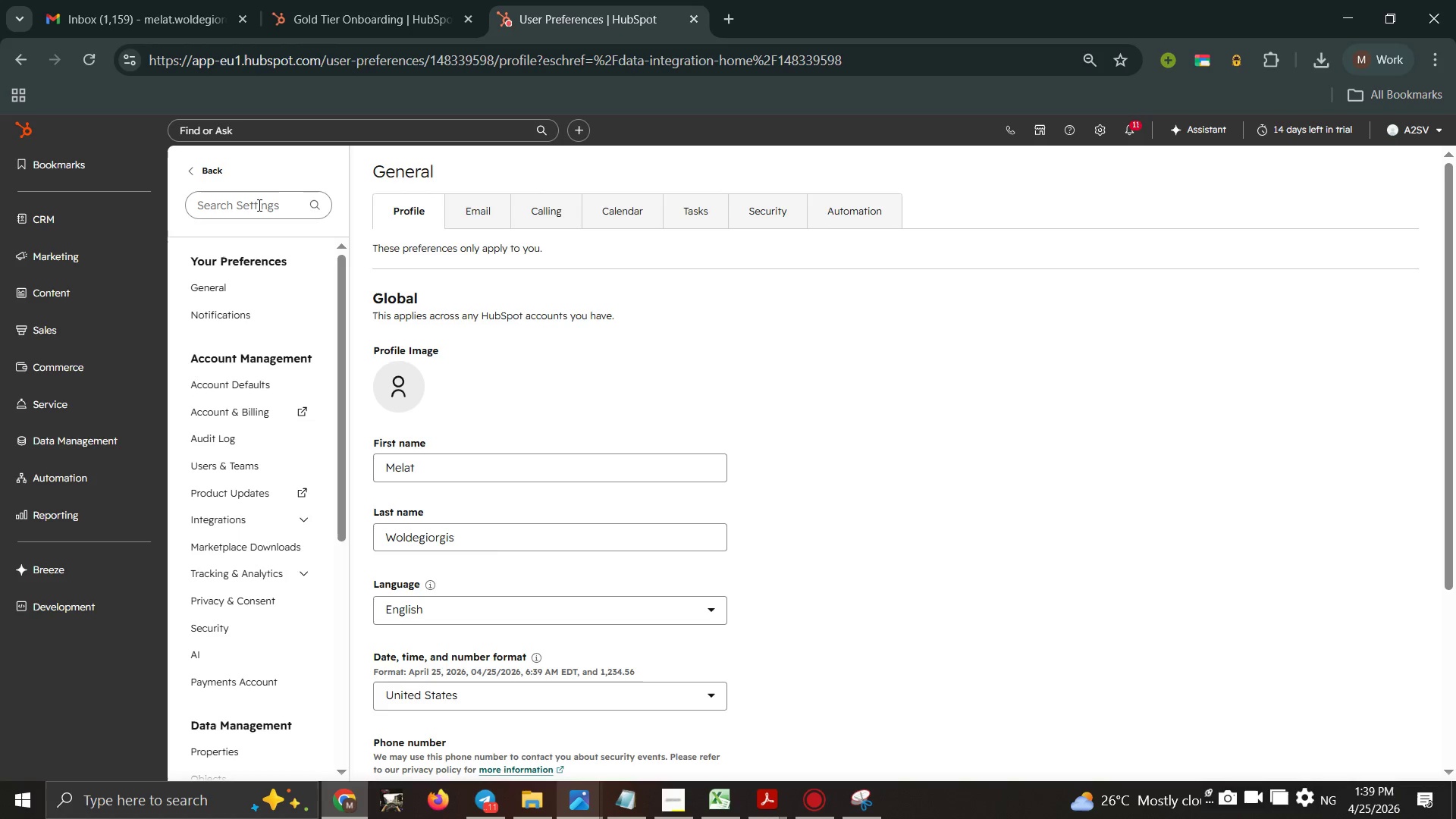 
left_click([257, 205])
 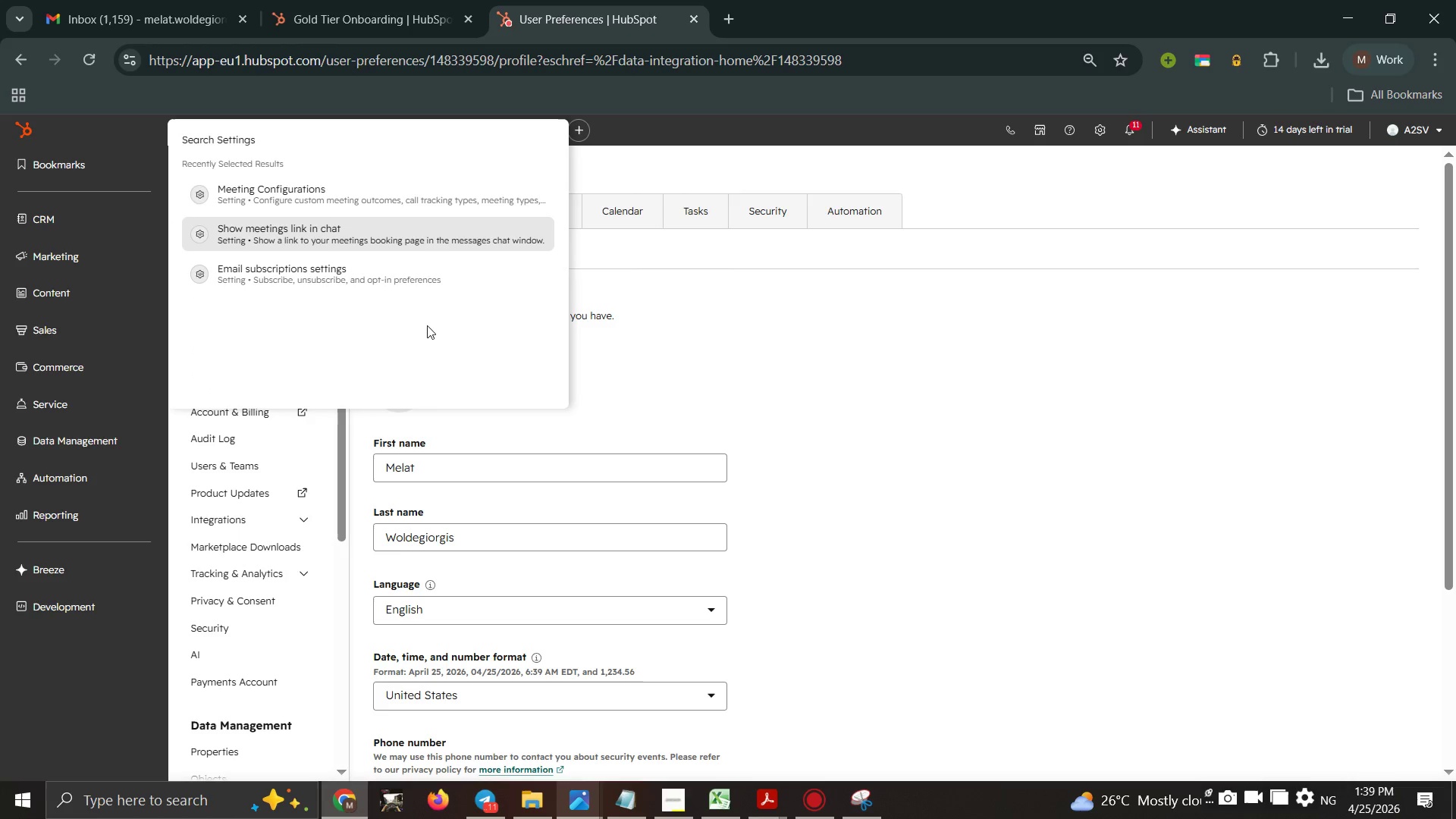 
left_click([962, 522])
 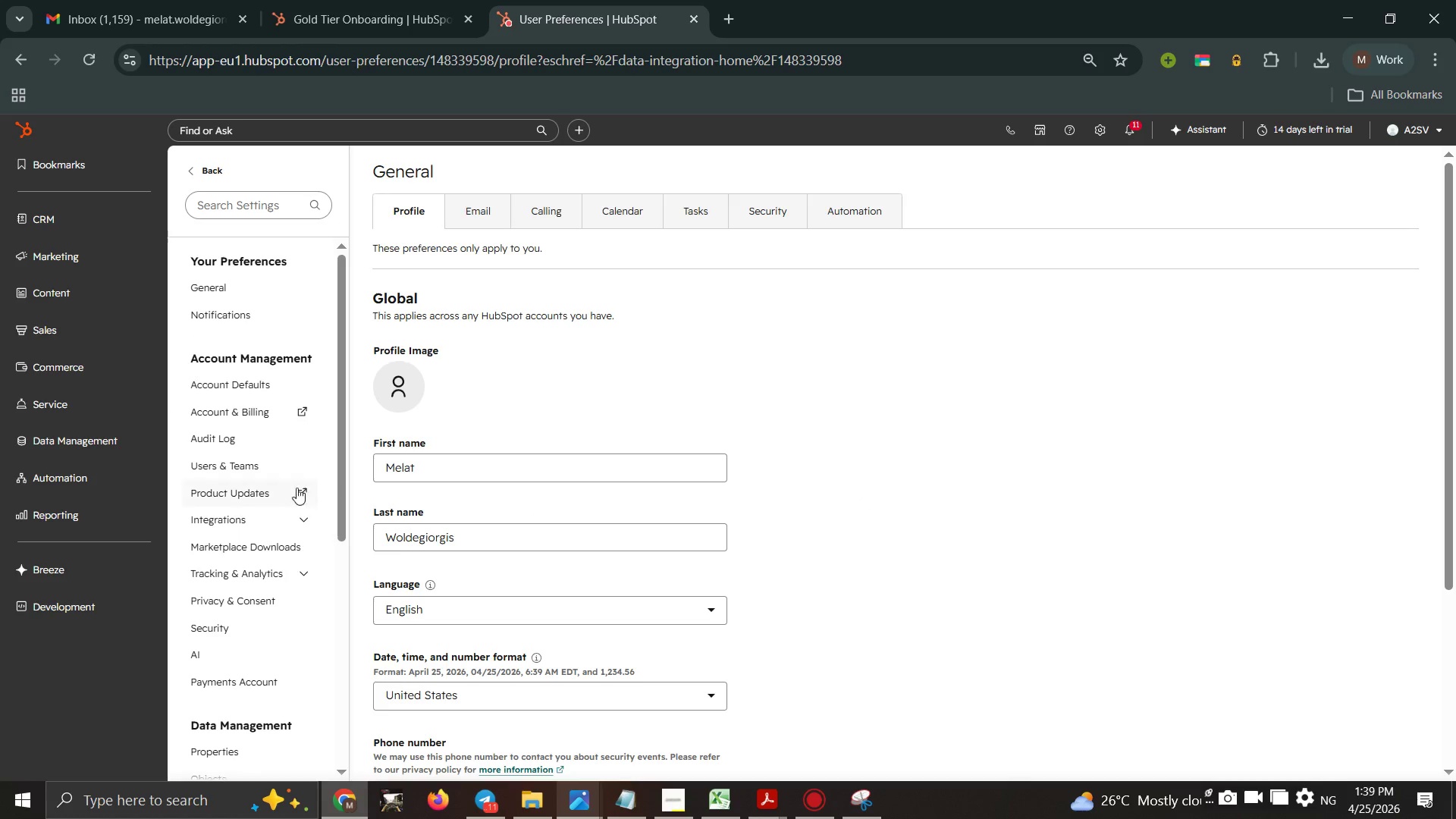 
scroll: coordinate [296, 488], scroll_direction: down, amount: 1.0
 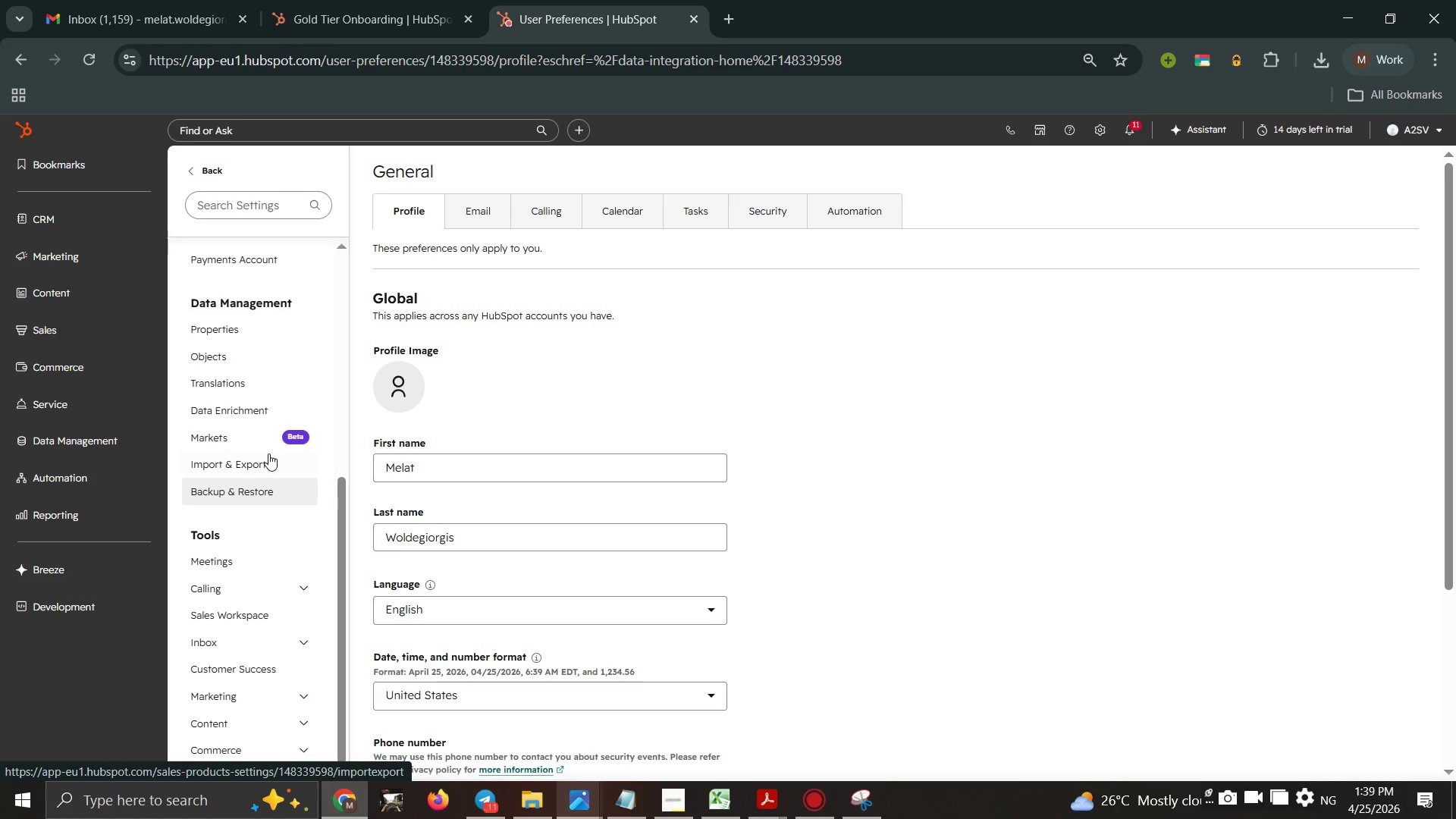 
scroll: coordinate [268, 453], scroll_direction: up, amount: 2.0
 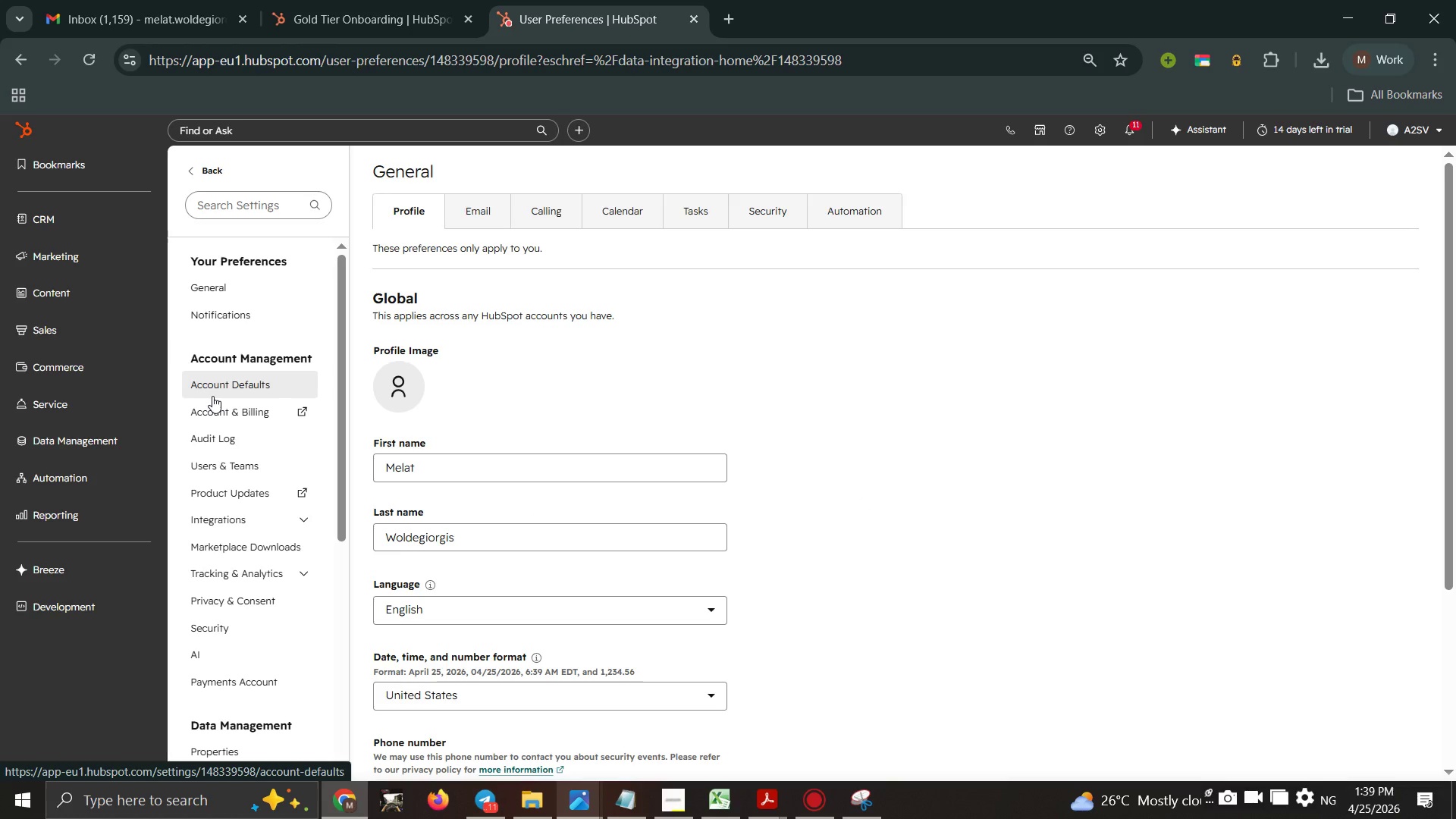 
wait(5.9)
 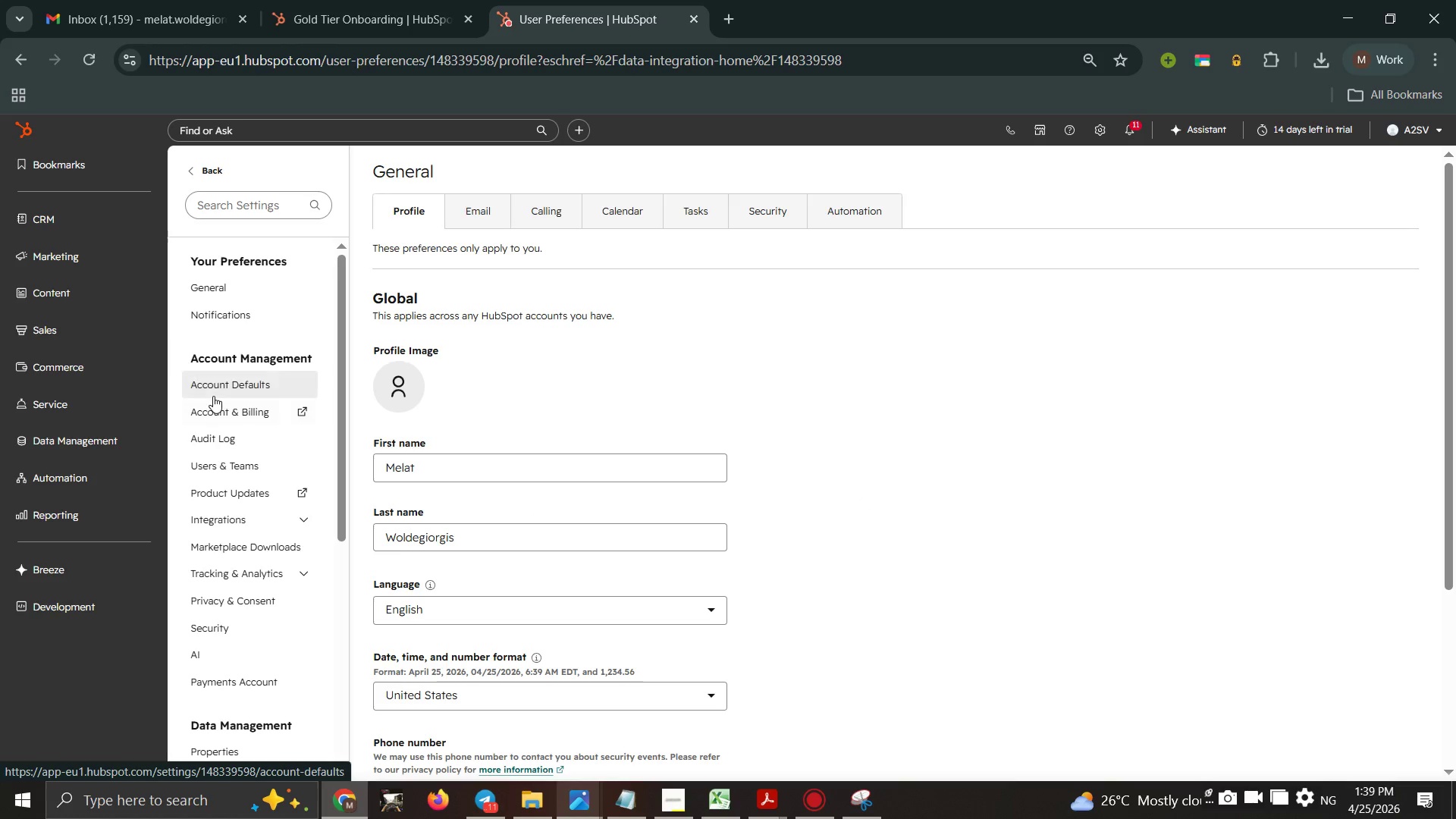 
scroll: coordinate [218, 683], scroll_direction: down, amount: 2.0
 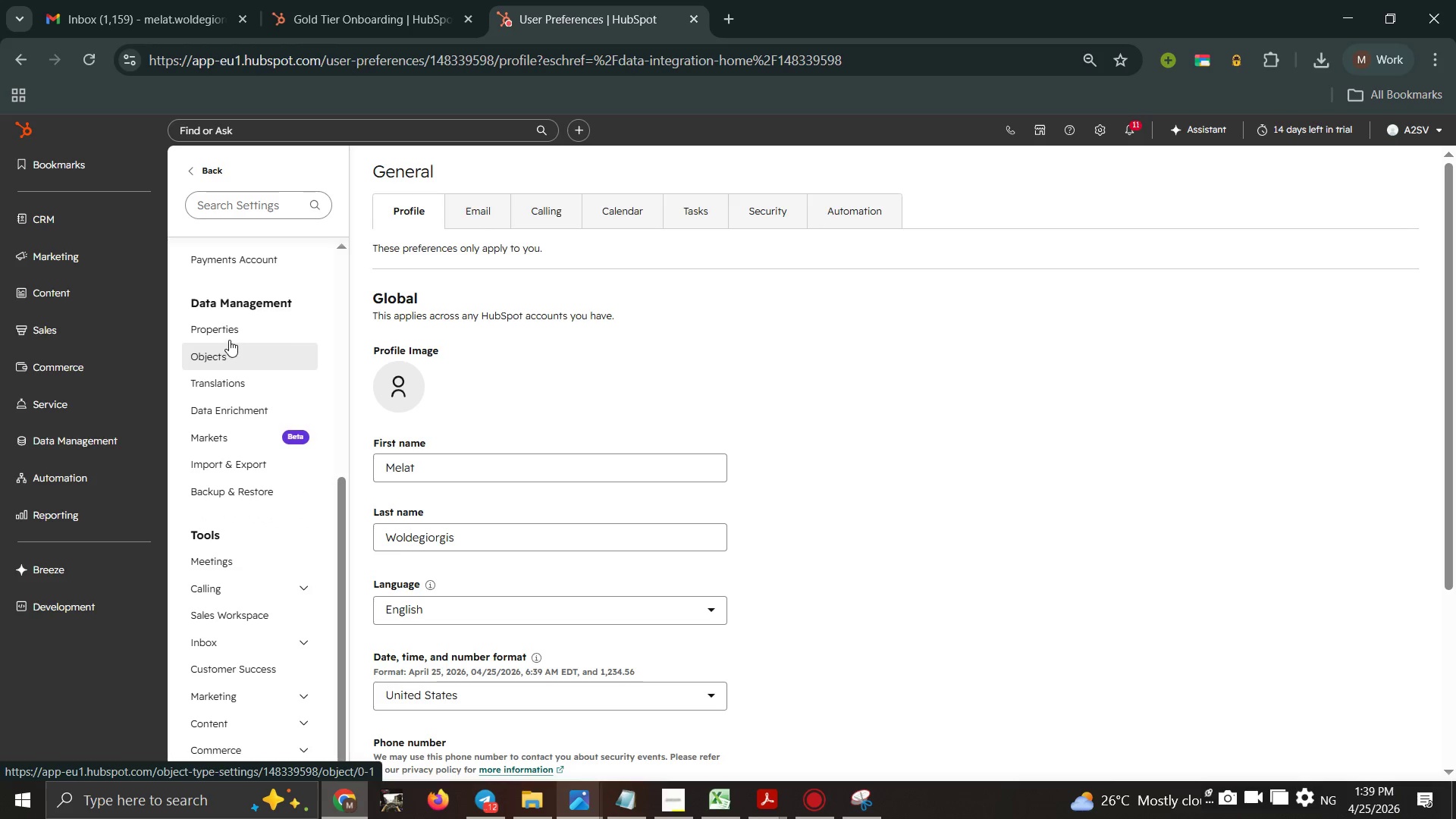 
left_click([229, 336])
 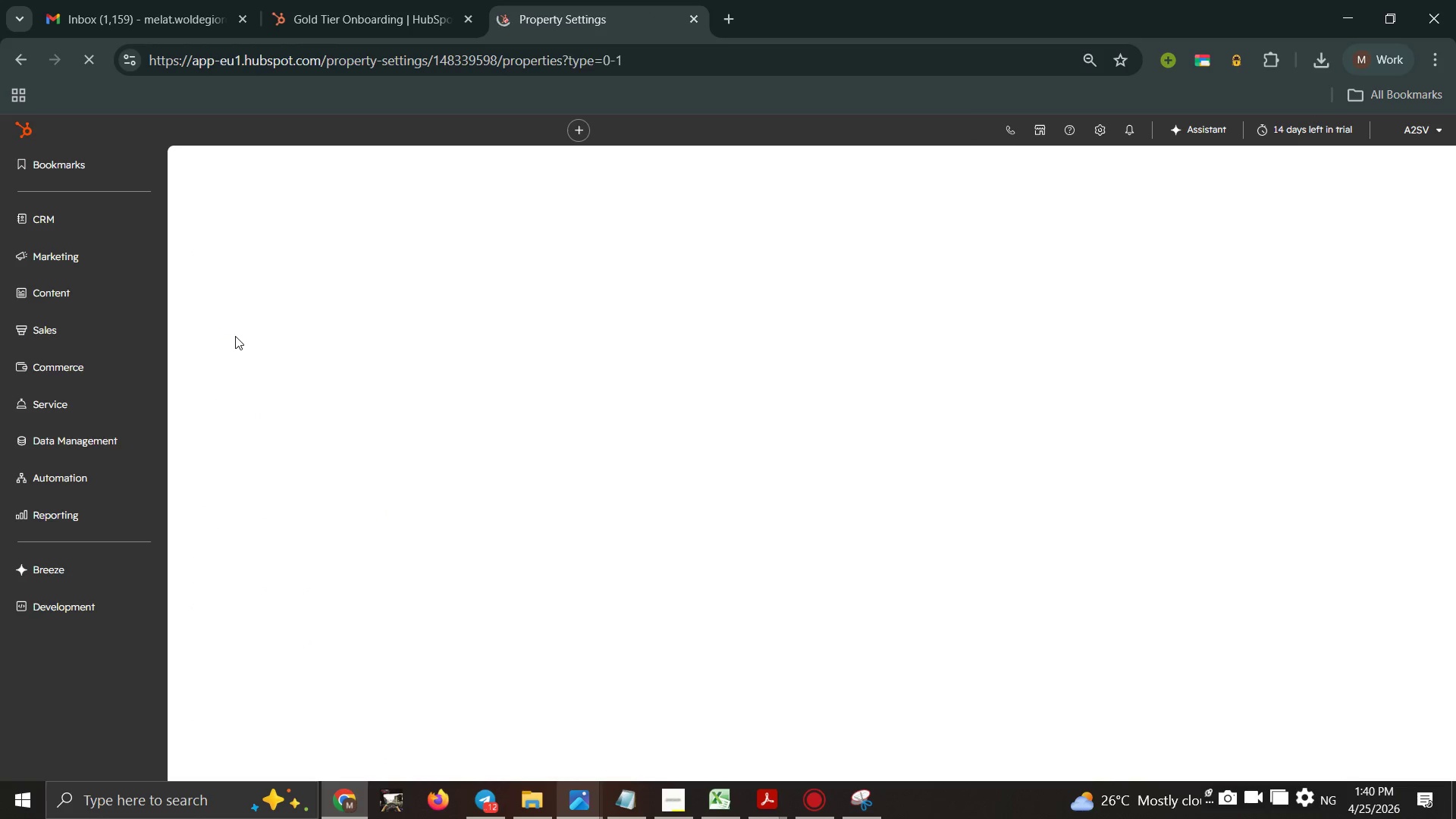 
wait(8.05)
 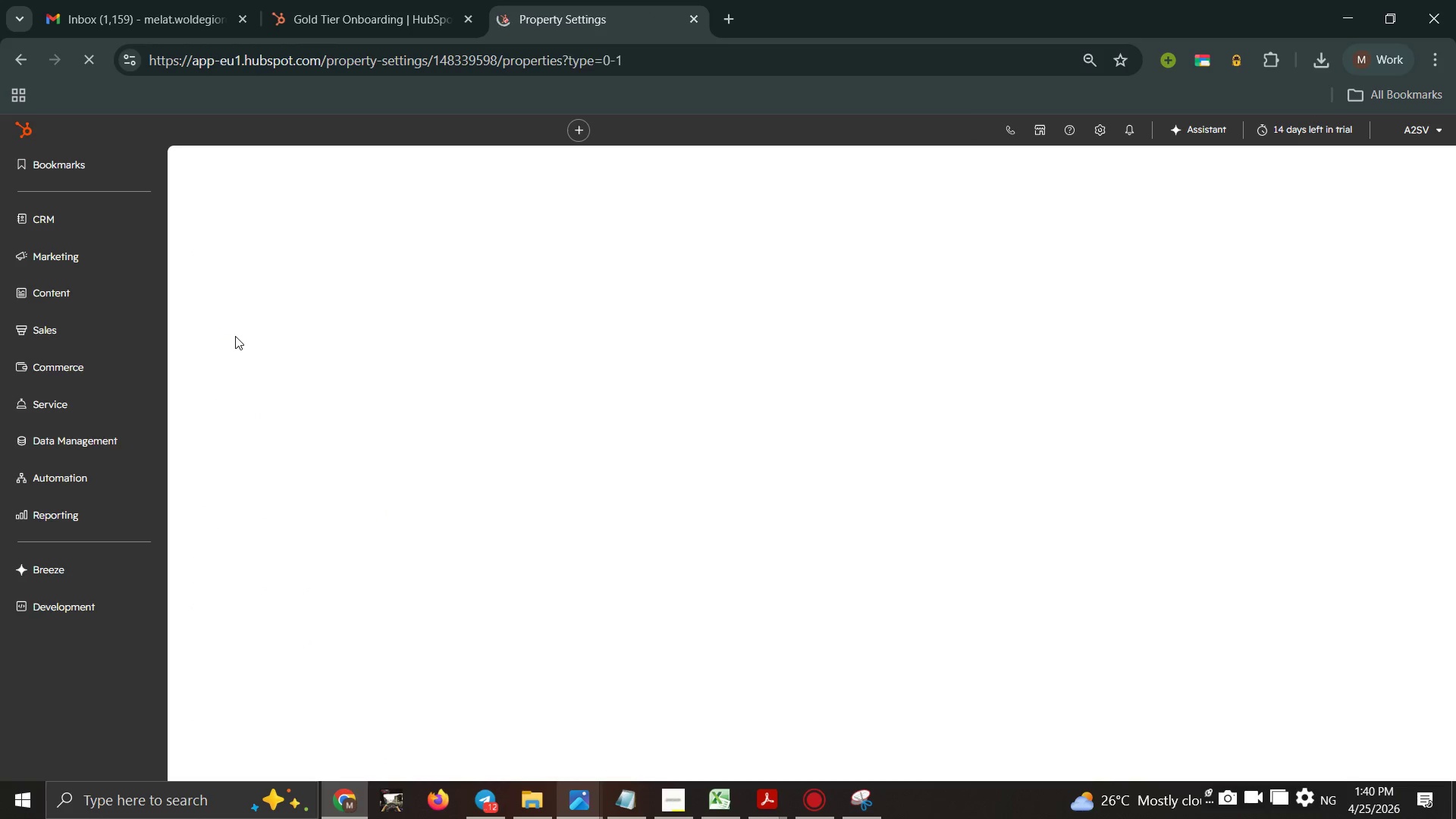 
type(score)
 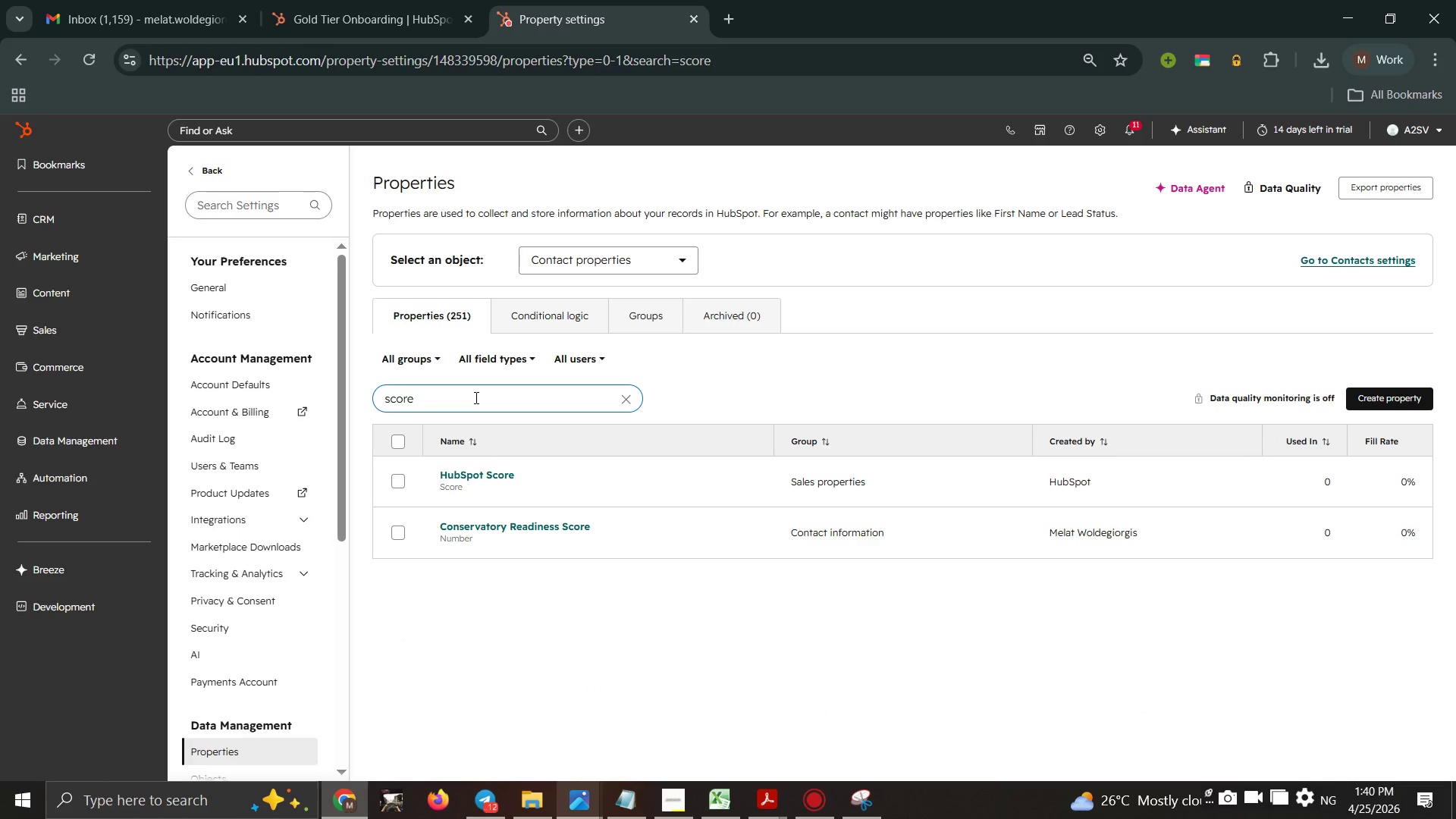 
wait(8.48)
 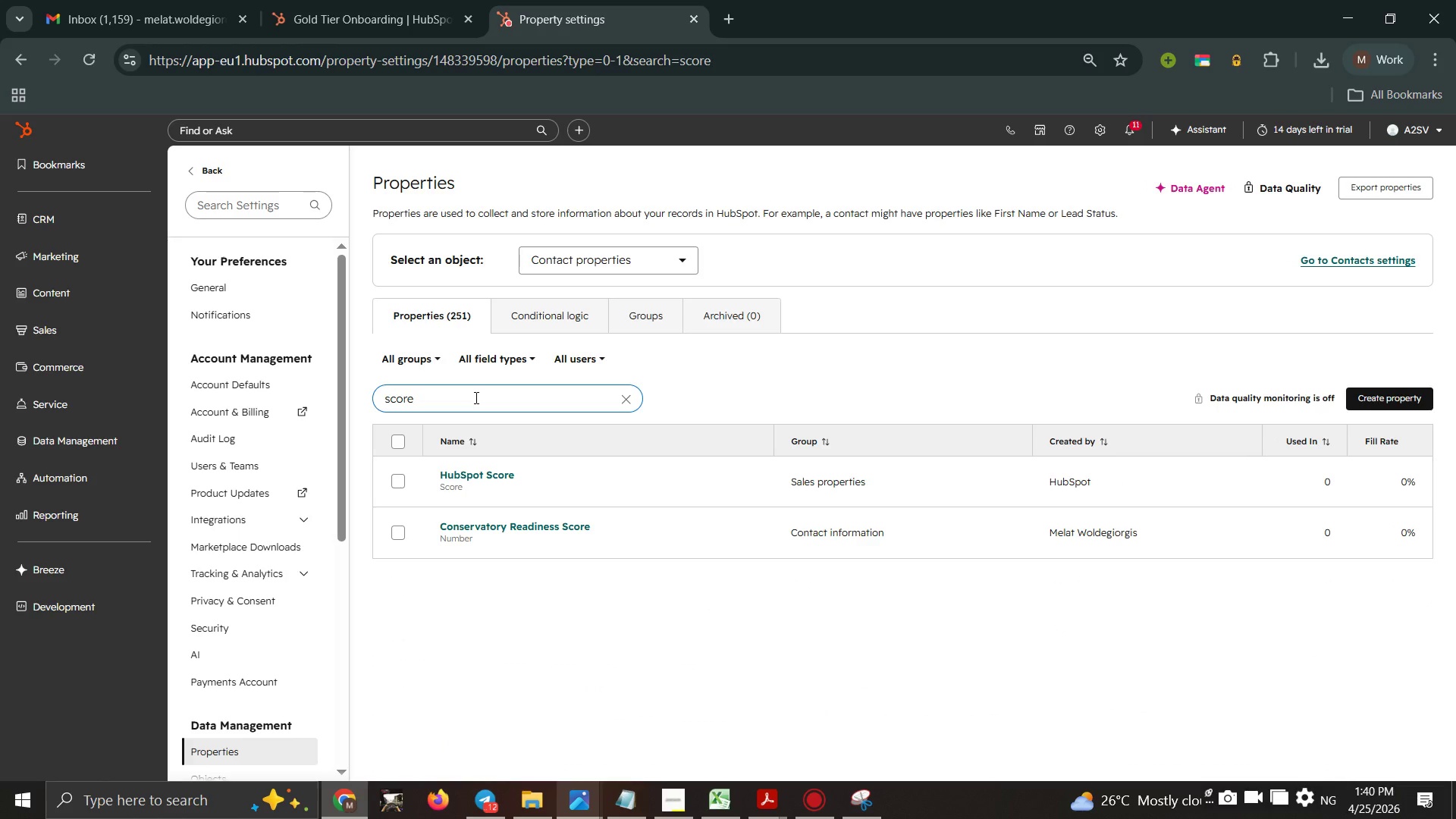 
scroll: coordinate [209, 588], scroll_direction: down, amount: 2.0
 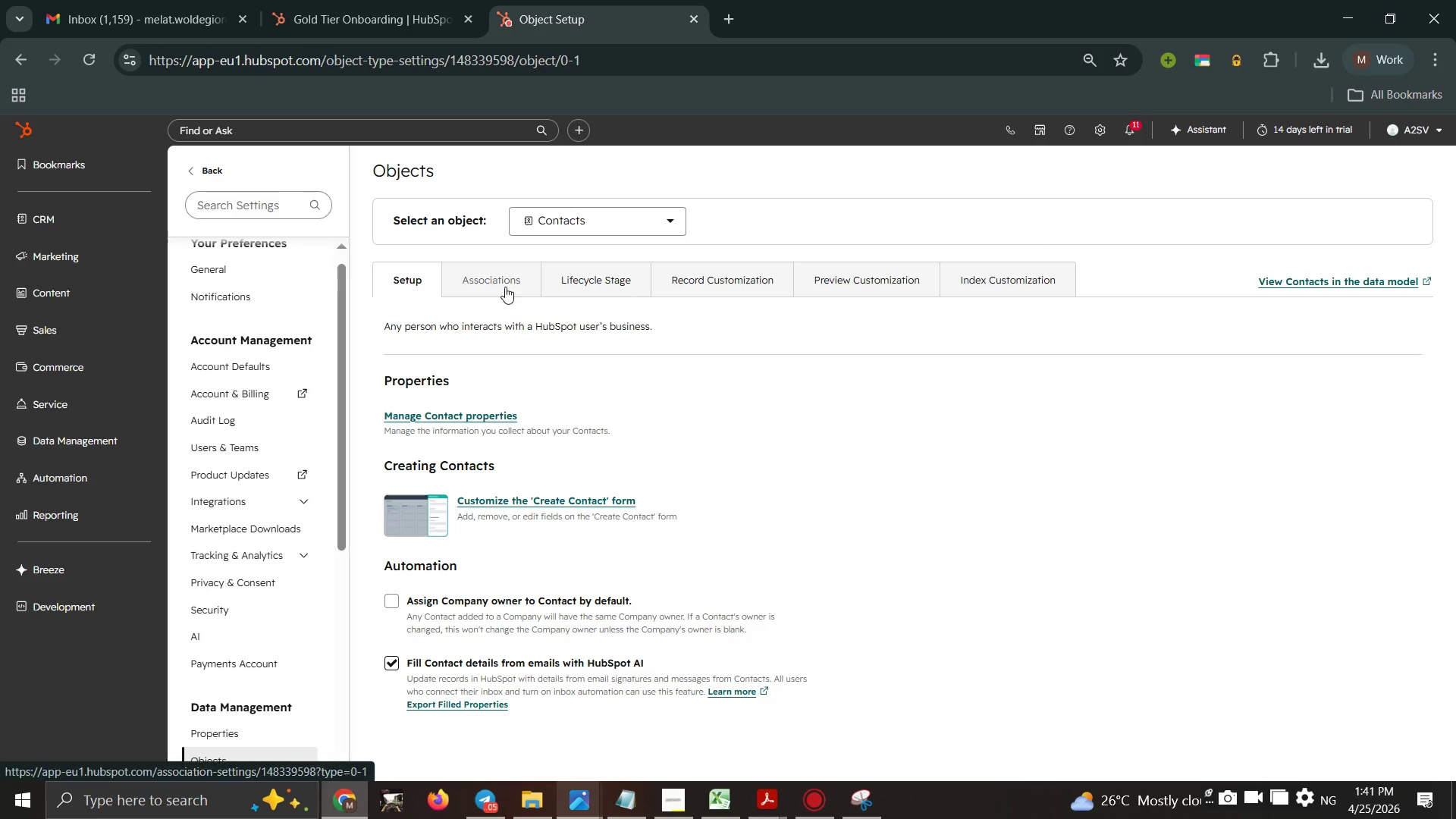 
wait(50.04)
 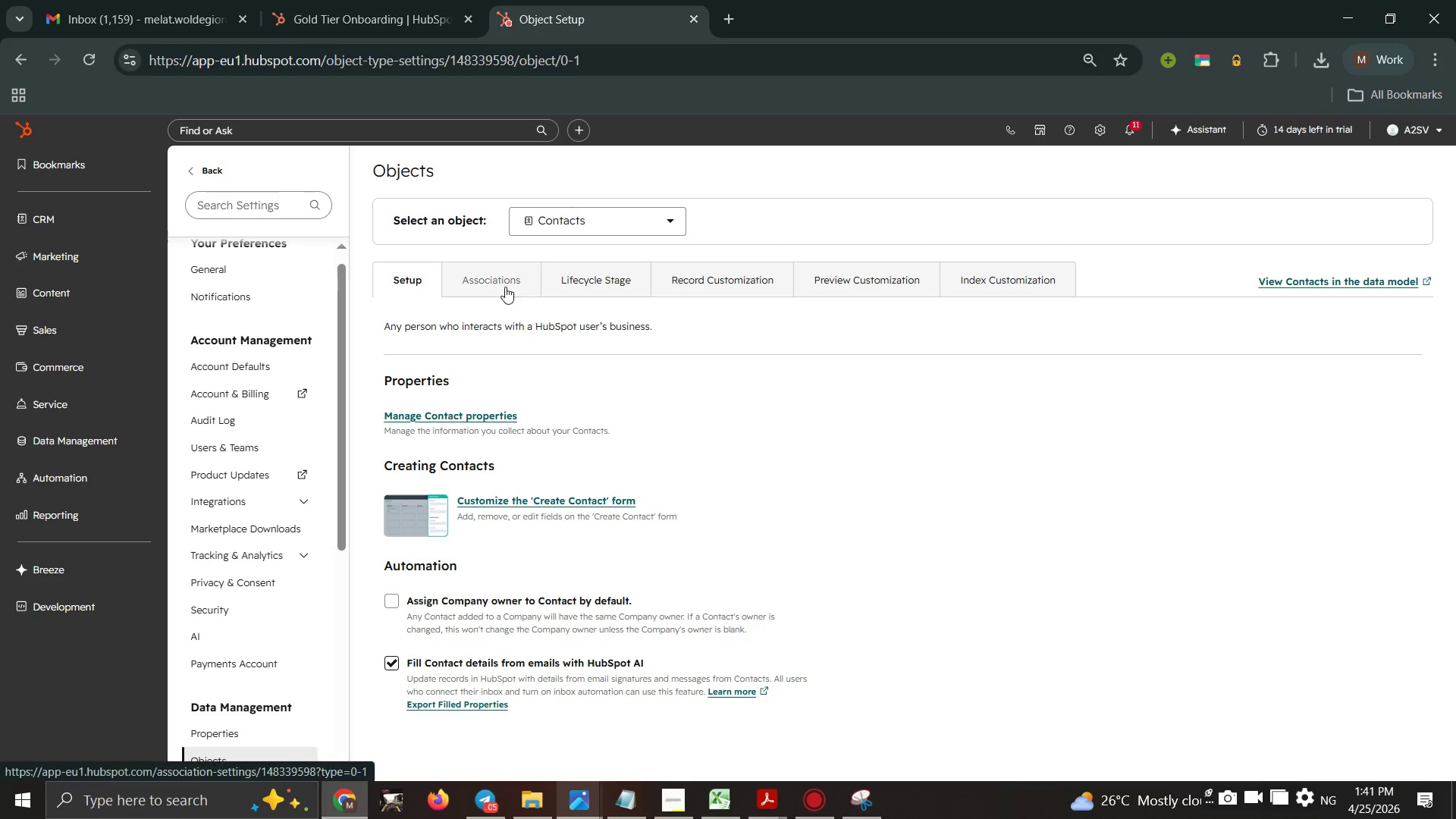 
scroll: coordinate [463, 370], scroll_direction: down, amount: 3.0
 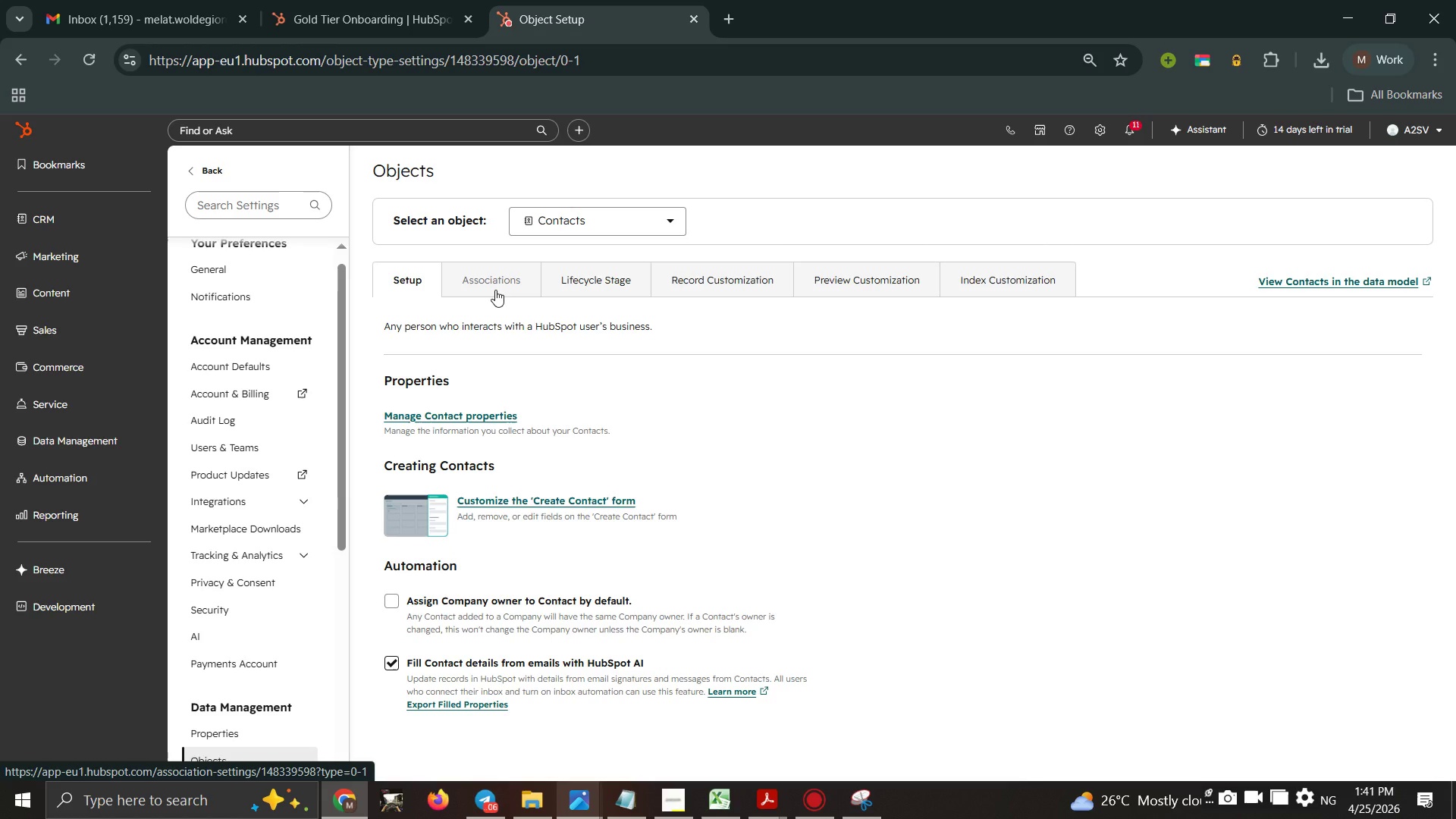 
left_click([495, 290])
 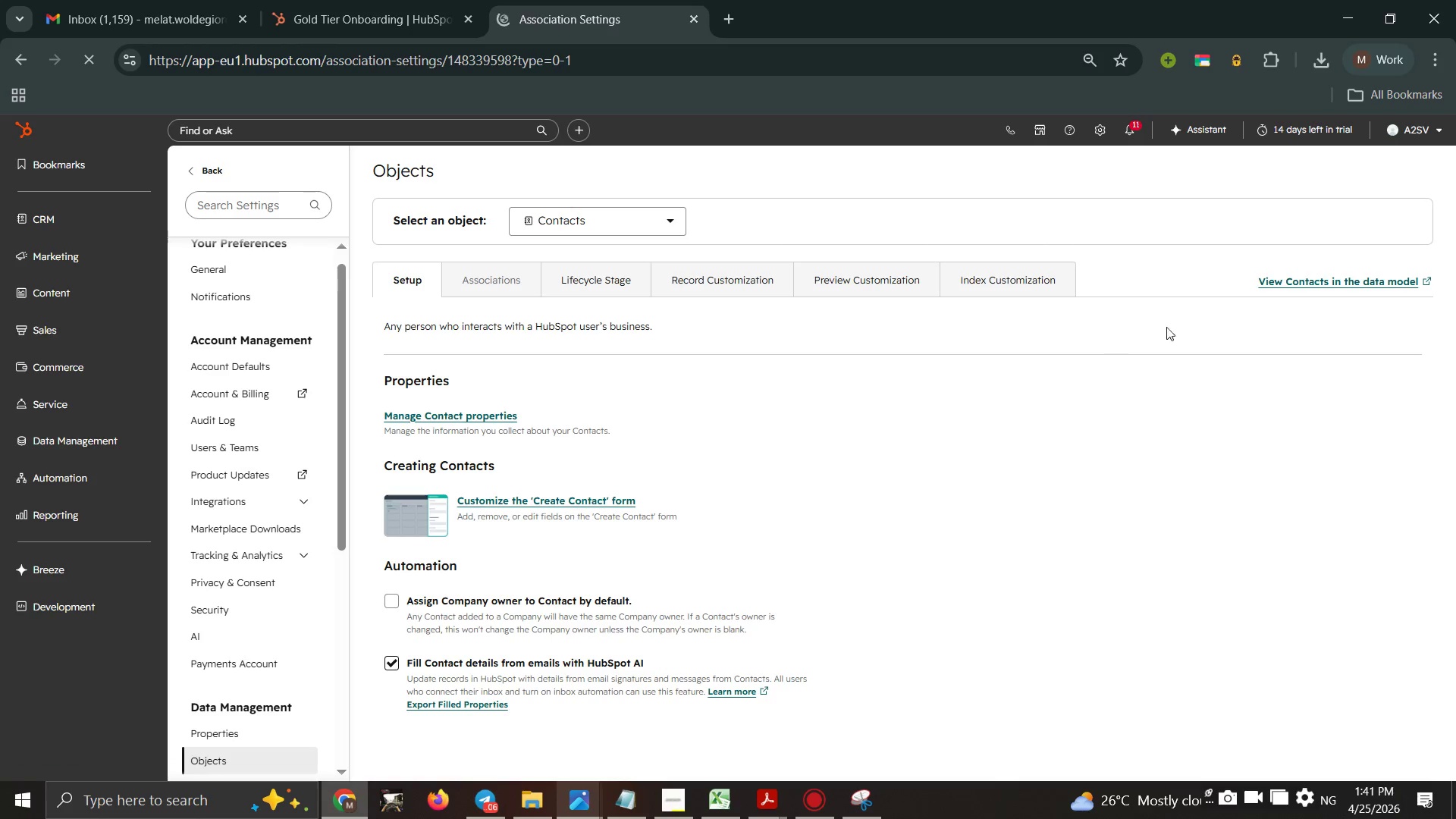 
scroll: coordinate [821, 457], scroll_direction: down, amount: 3.0
 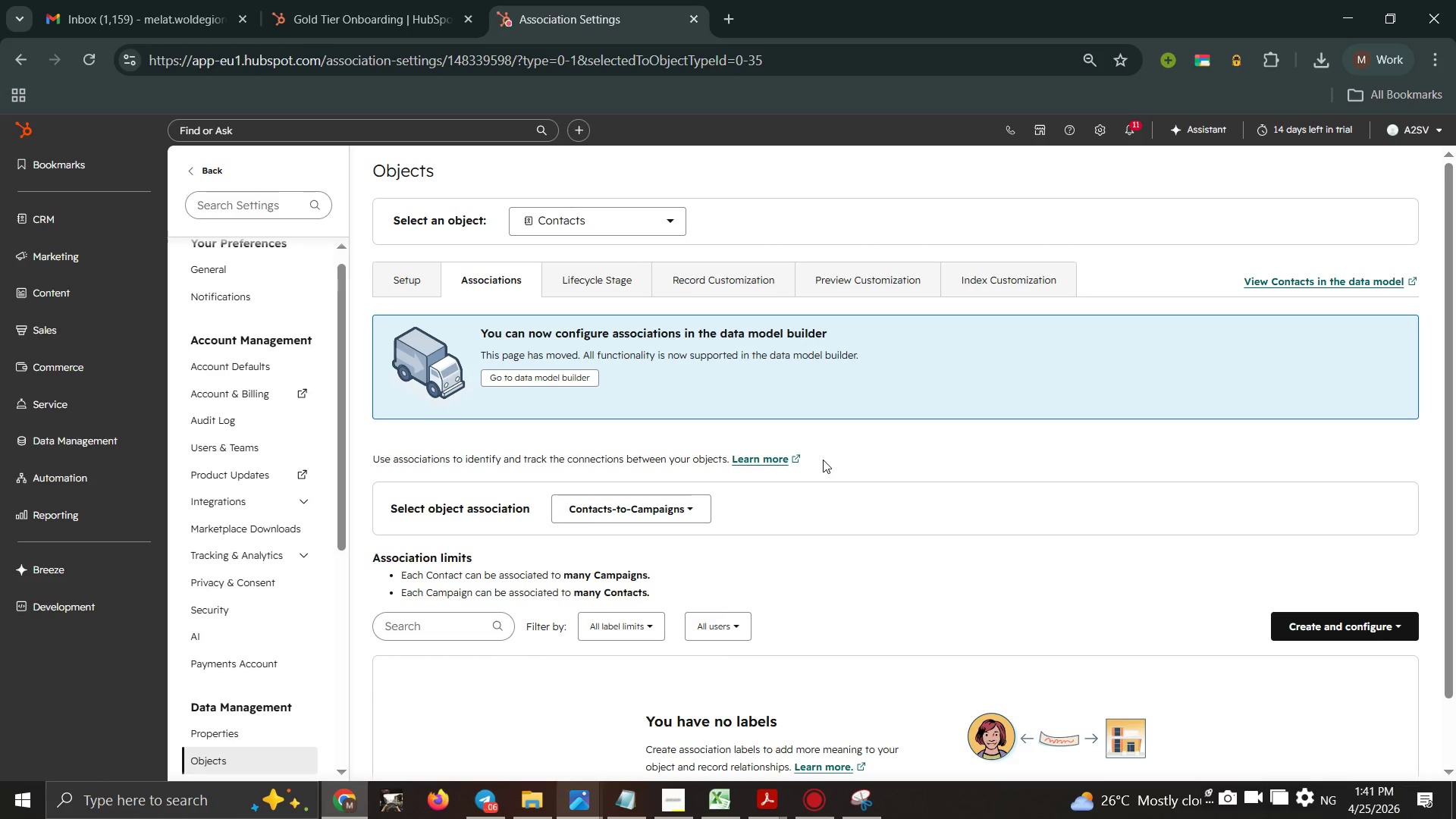 
wait(14.61)
 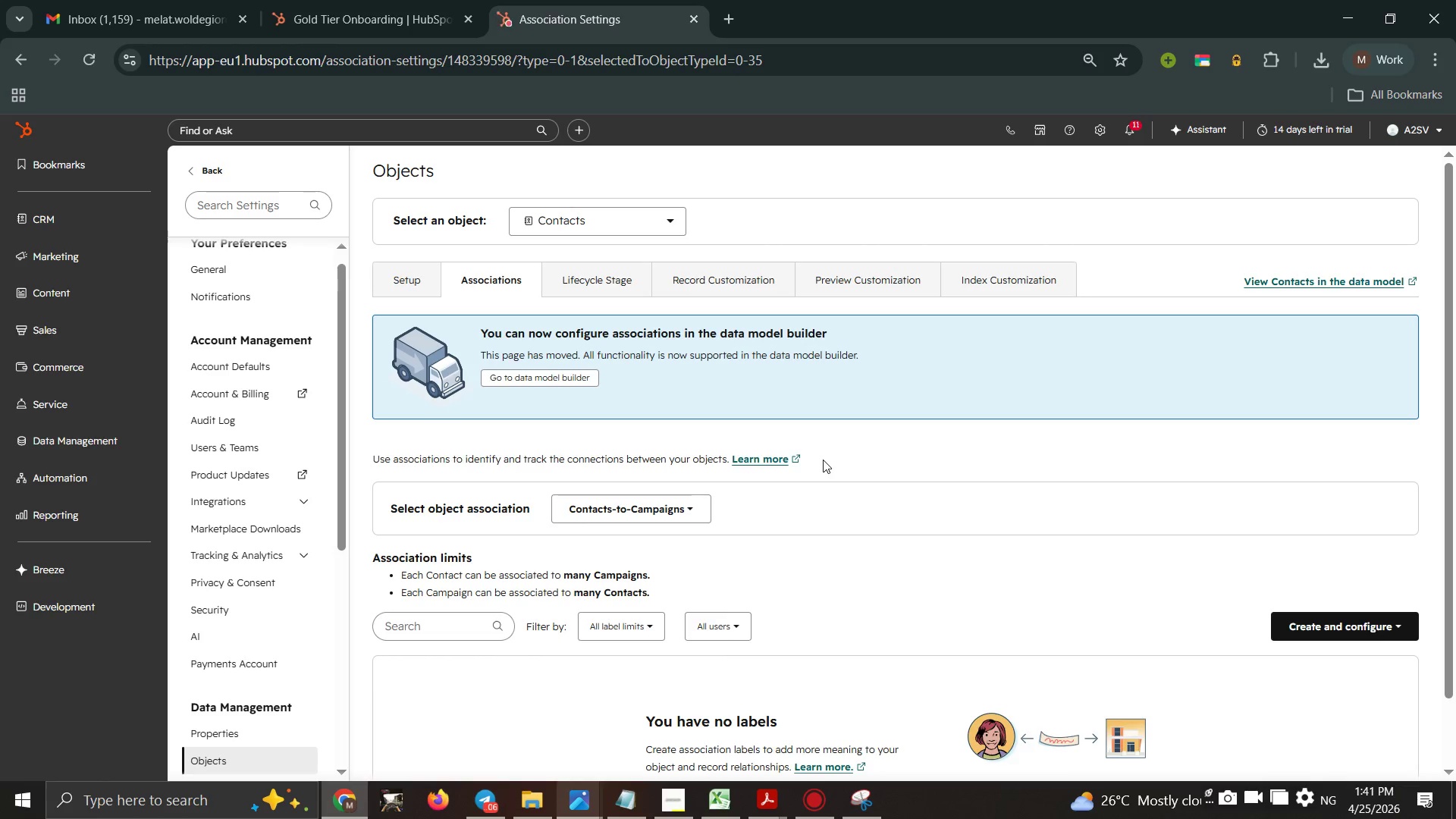 
mouse_move([392, 13])
 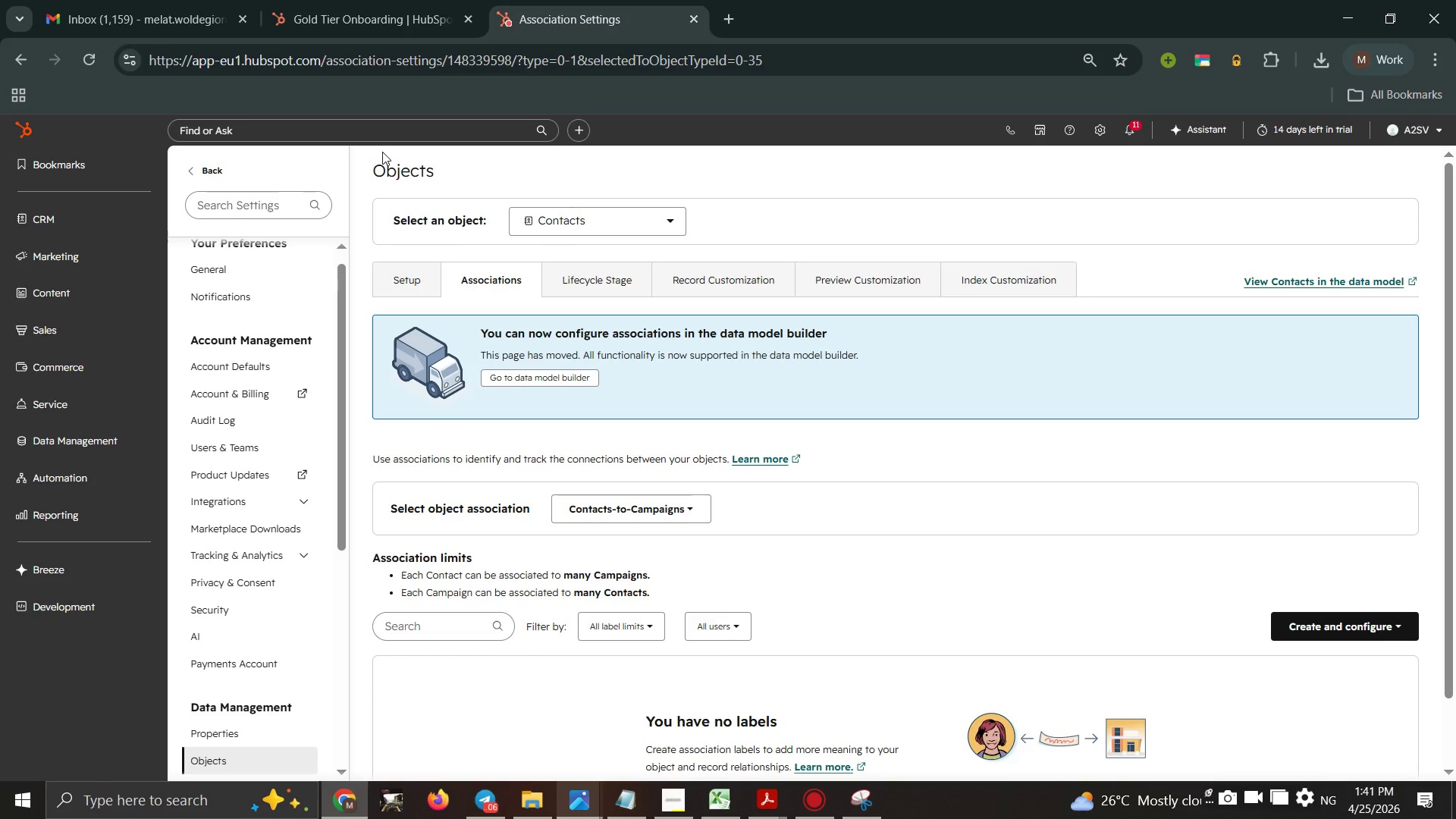 
wait(6.84)
 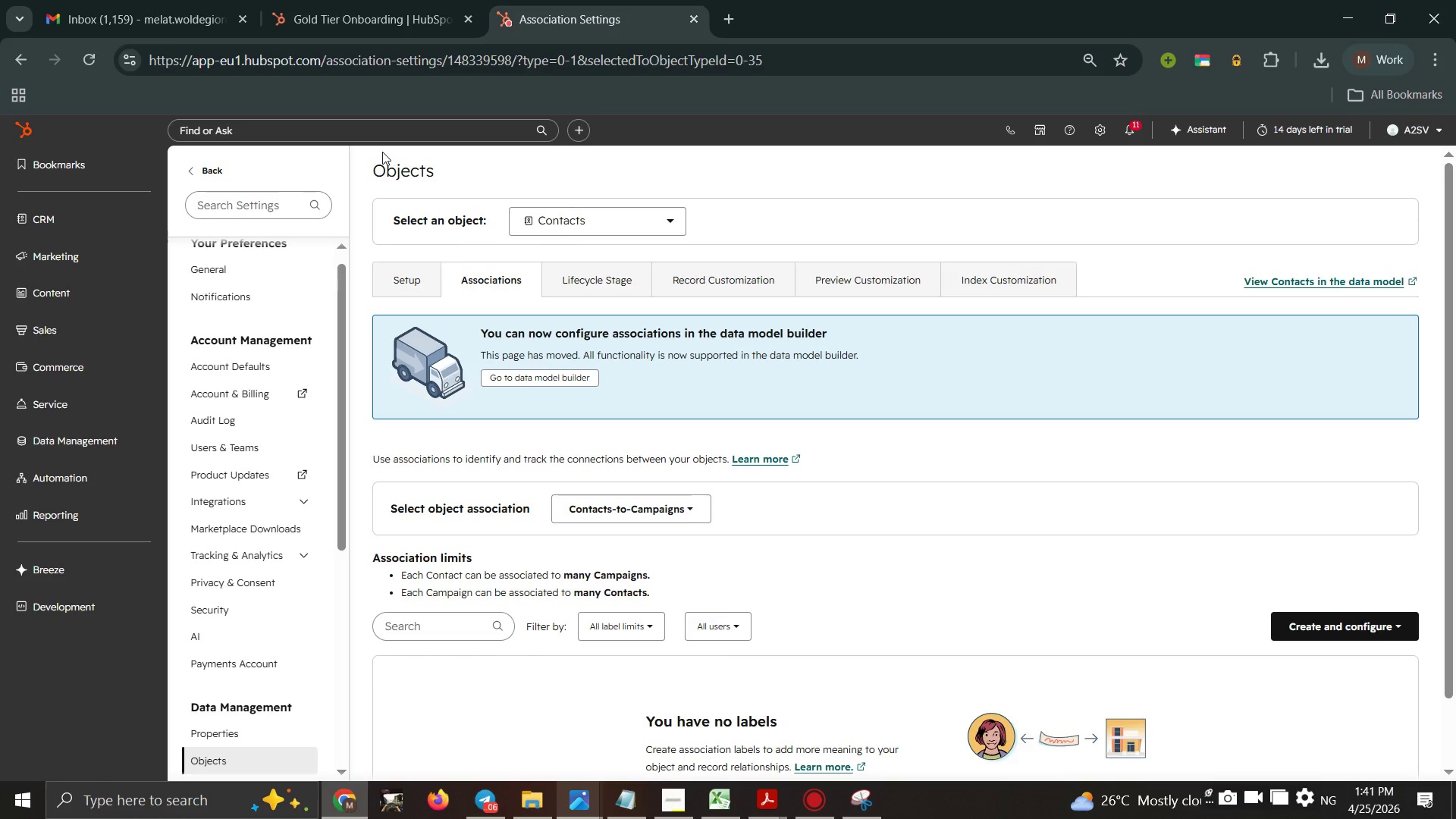 
left_click([403, 268])
 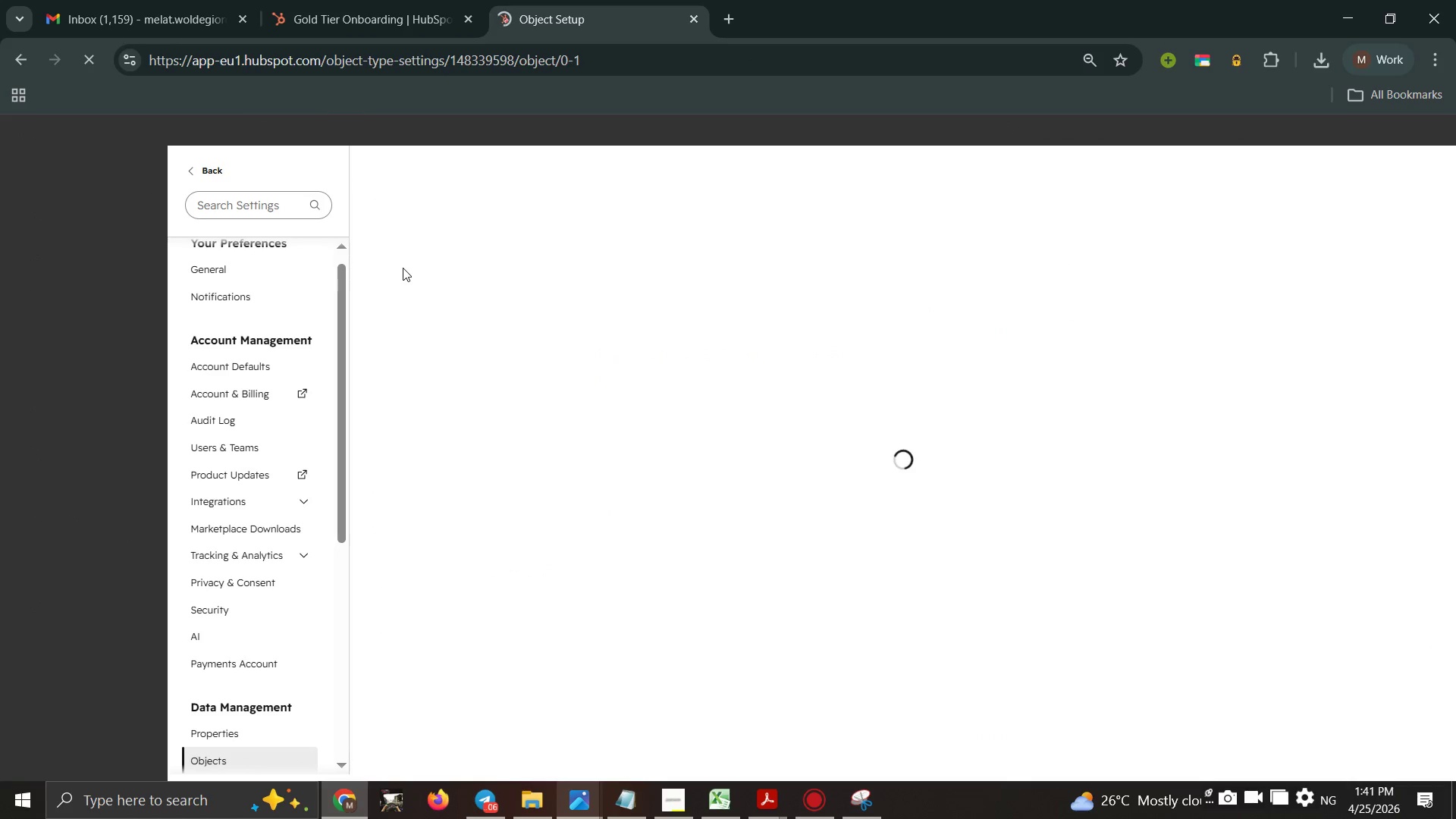 
mouse_move([421, 268])
 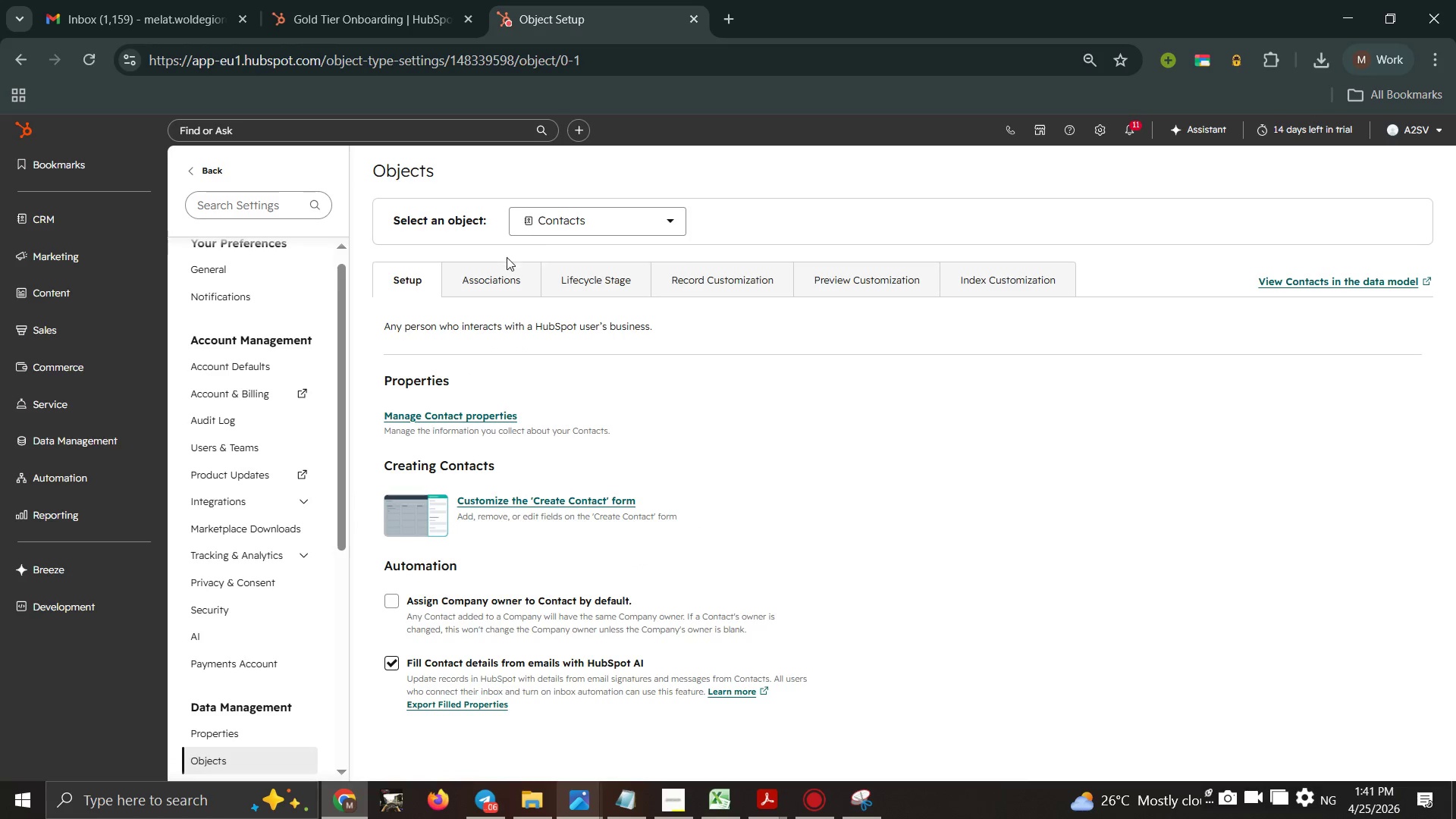 
scroll: coordinate [313, 397], scroll_direction: none, amount: 0.0
 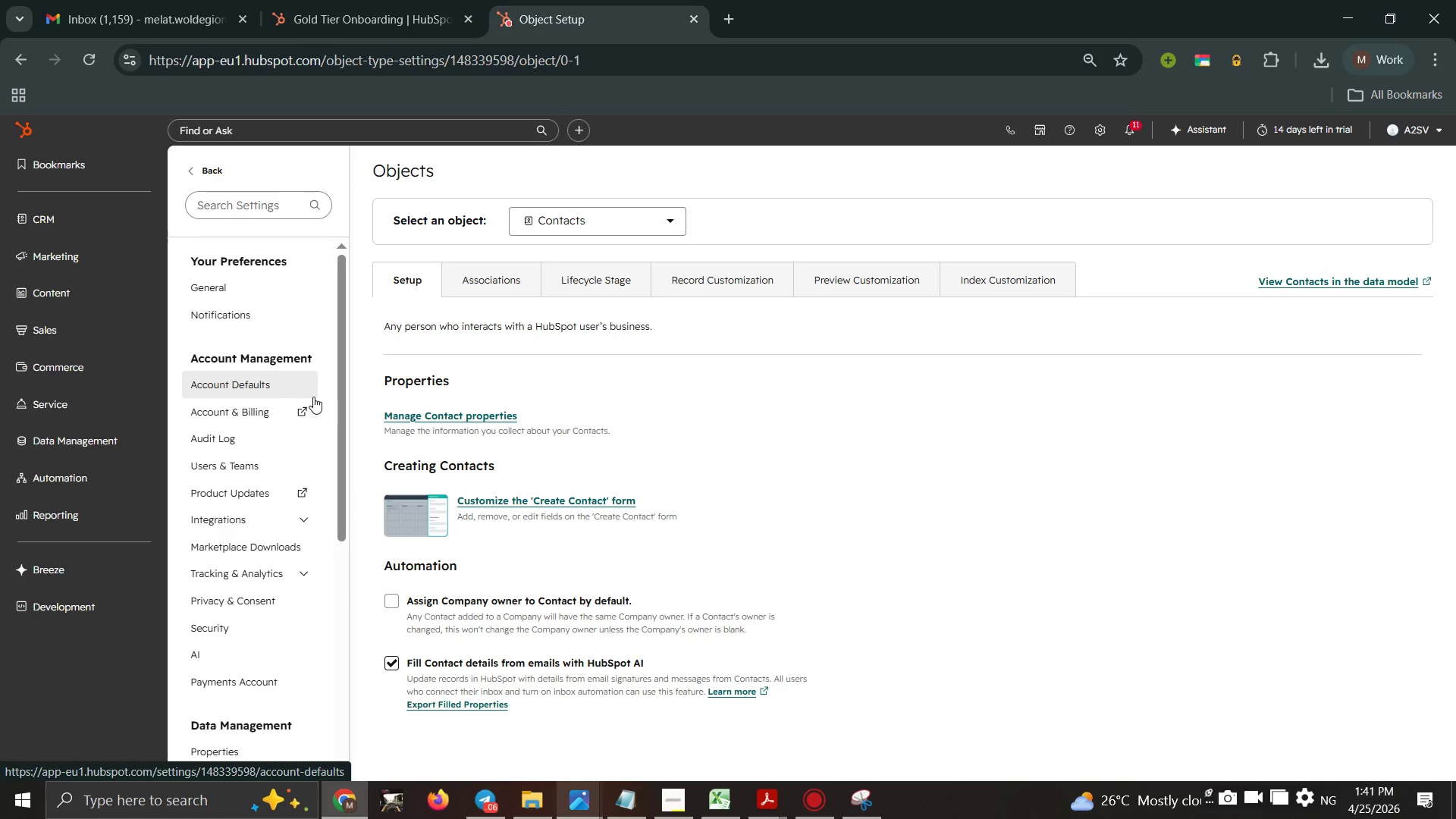 
scroll: coordinate [313, 397], scroll_direction: down, amount: 1.0
 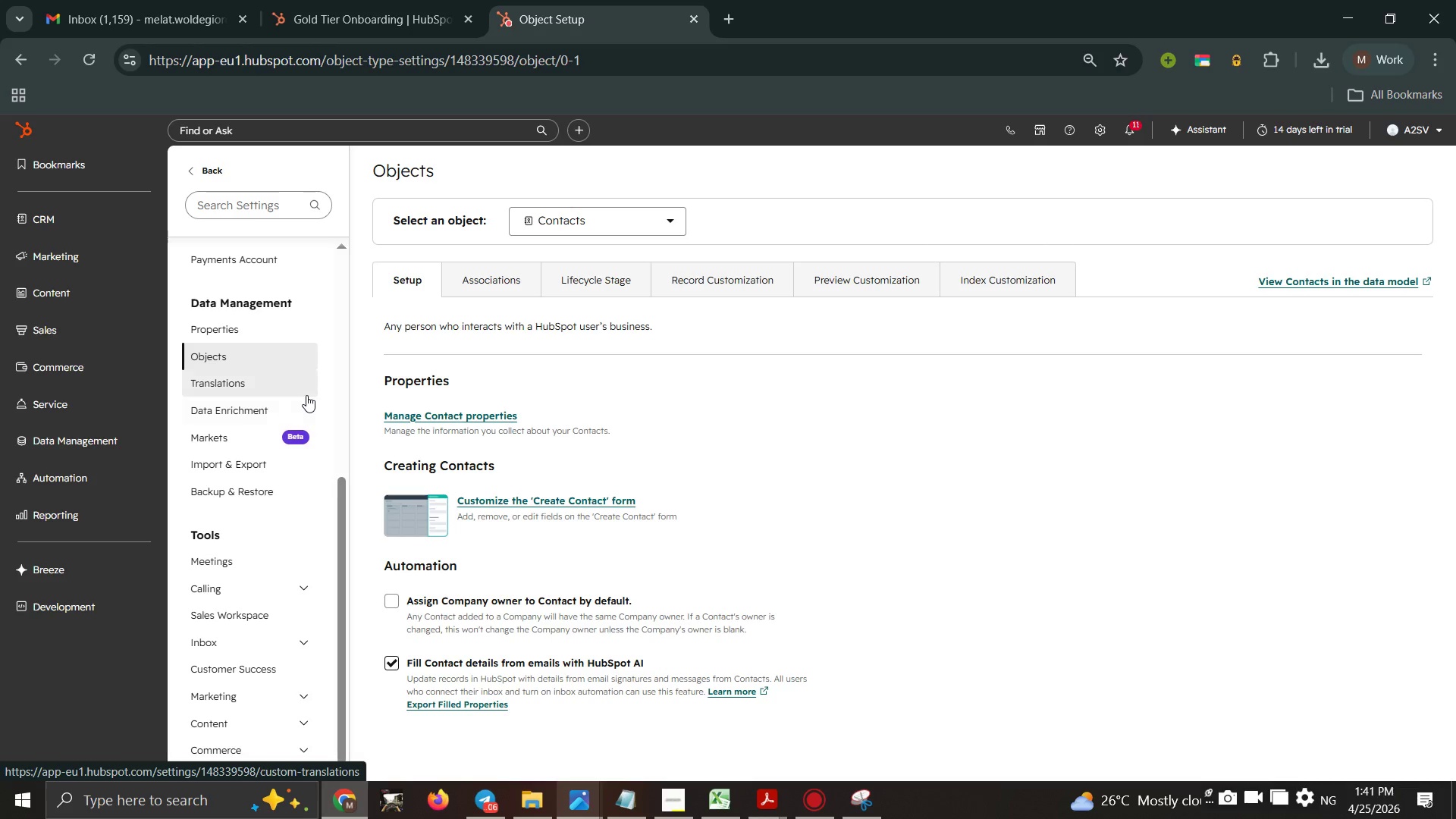 
wait(8.63)
 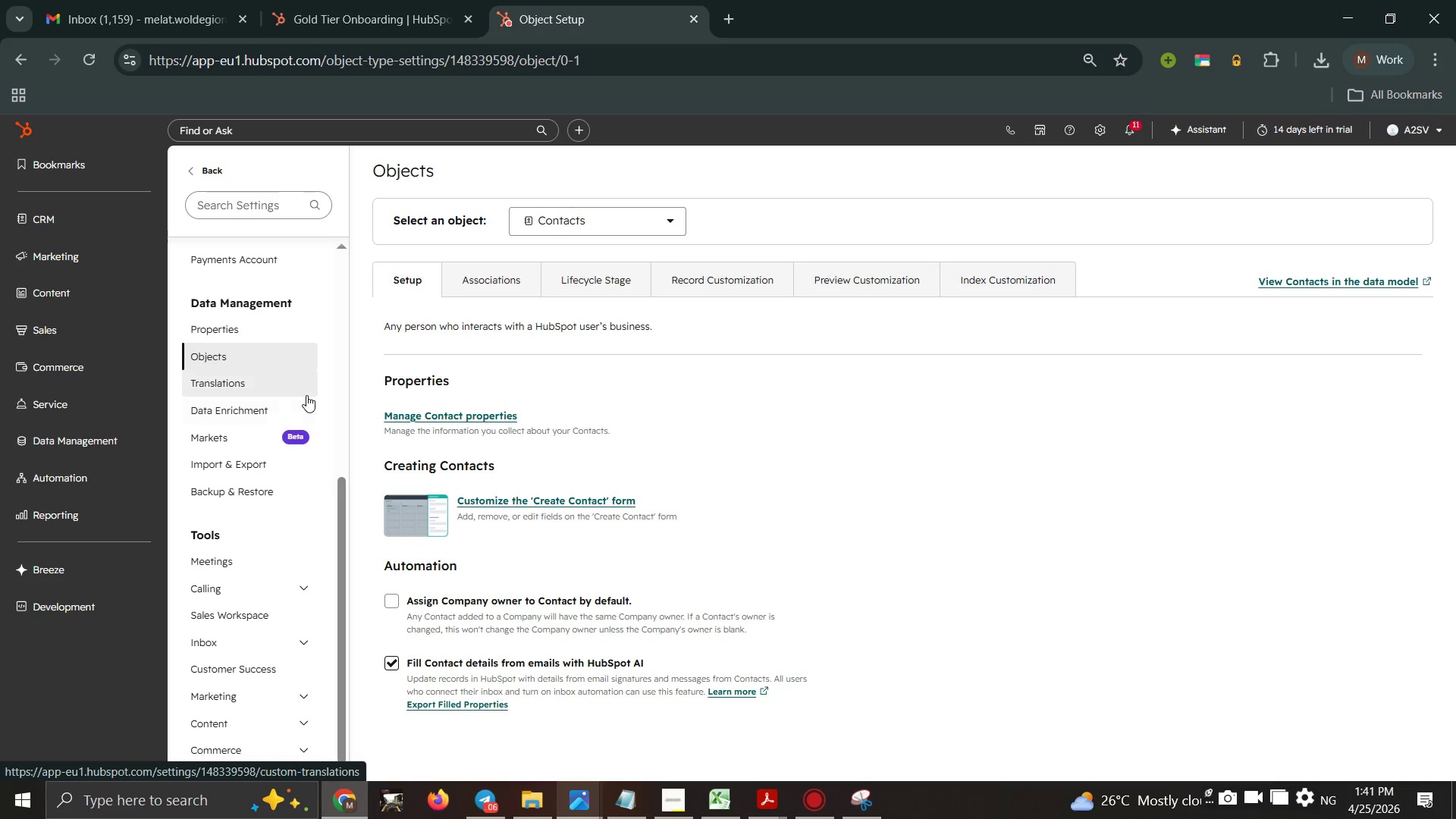 
left_click([487, 285])
 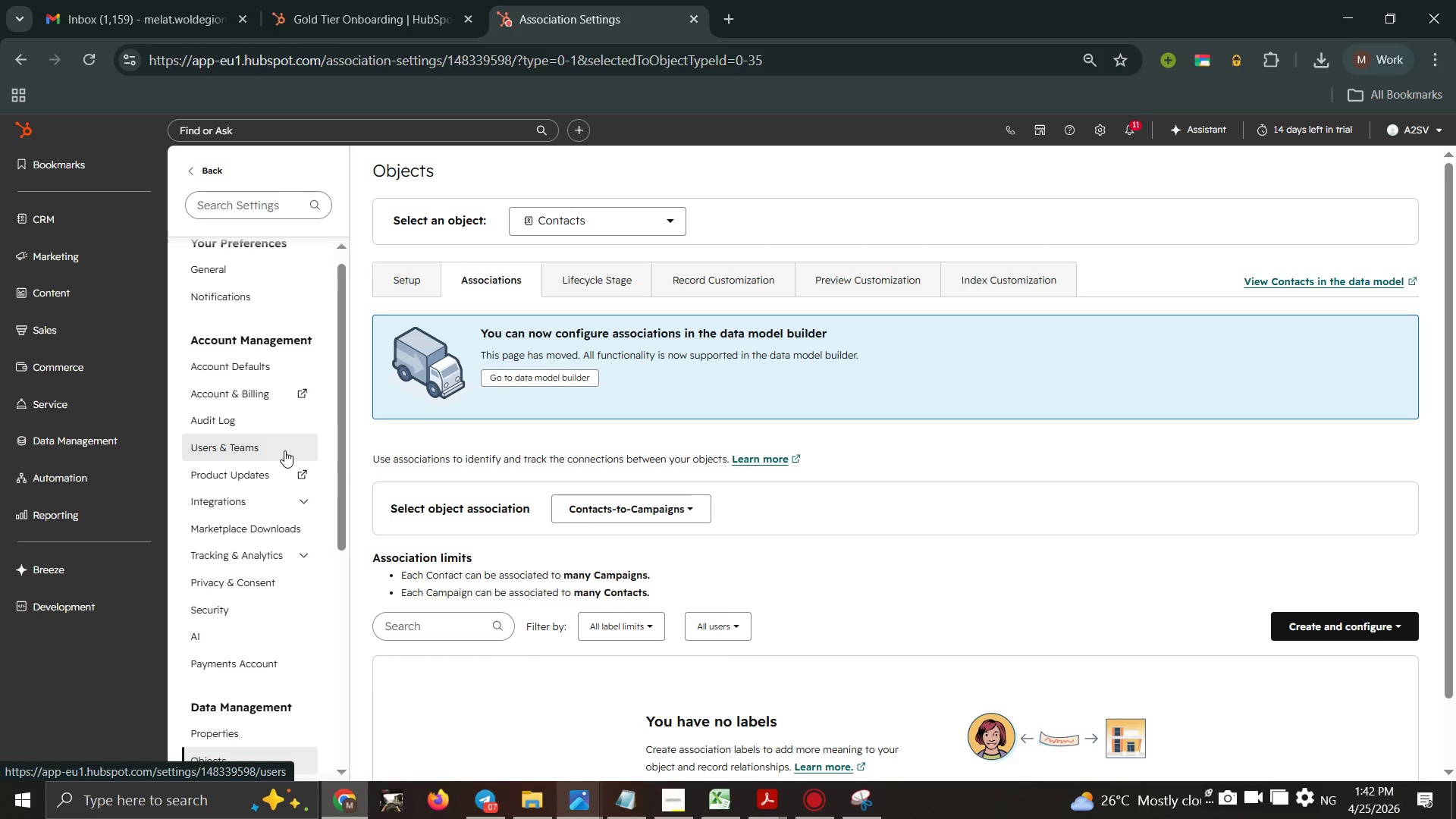 
wait(14.53)
 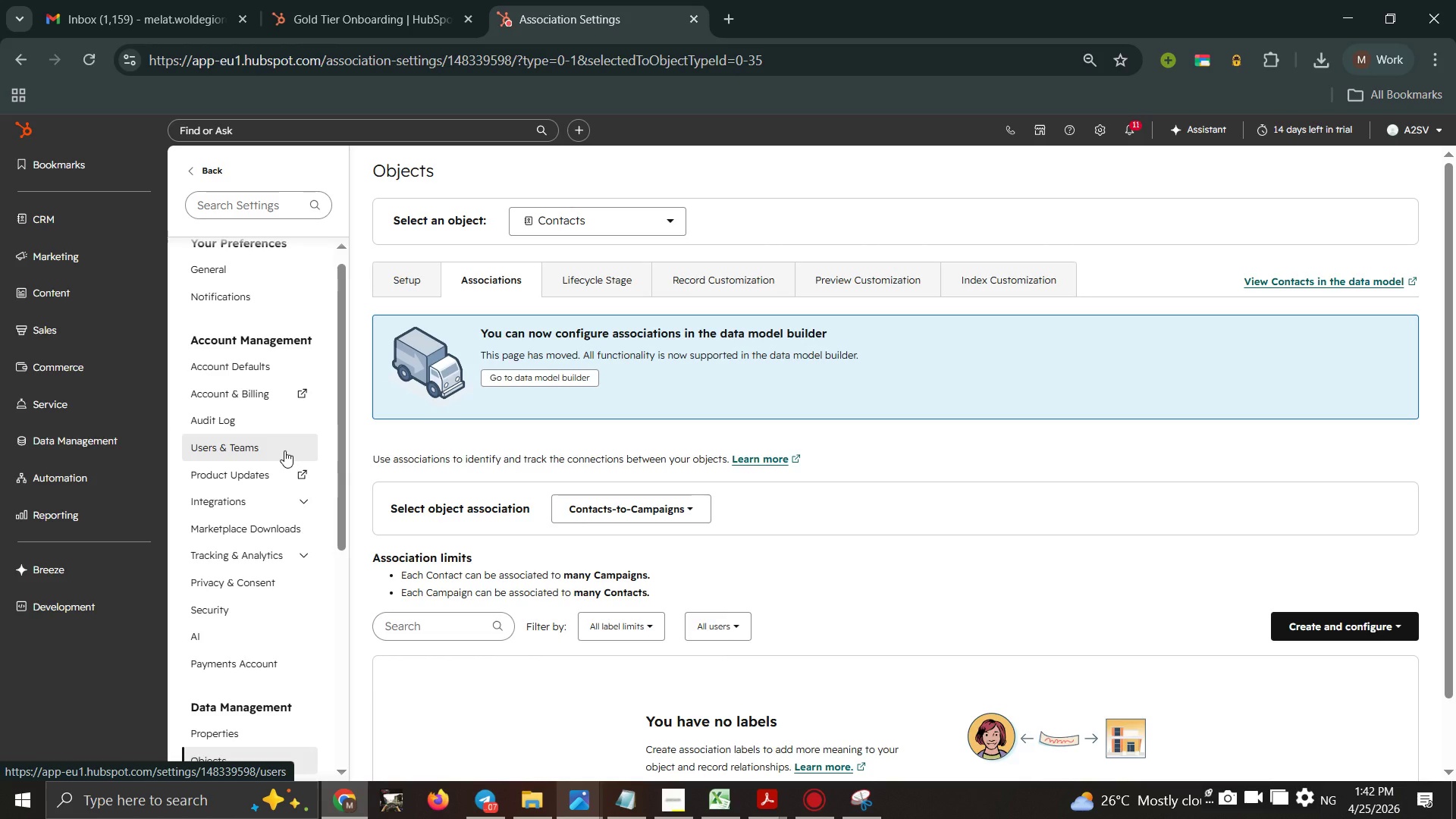 
scroll: coordinate [569, 544], scroll_direction: down, amount: 4.0
 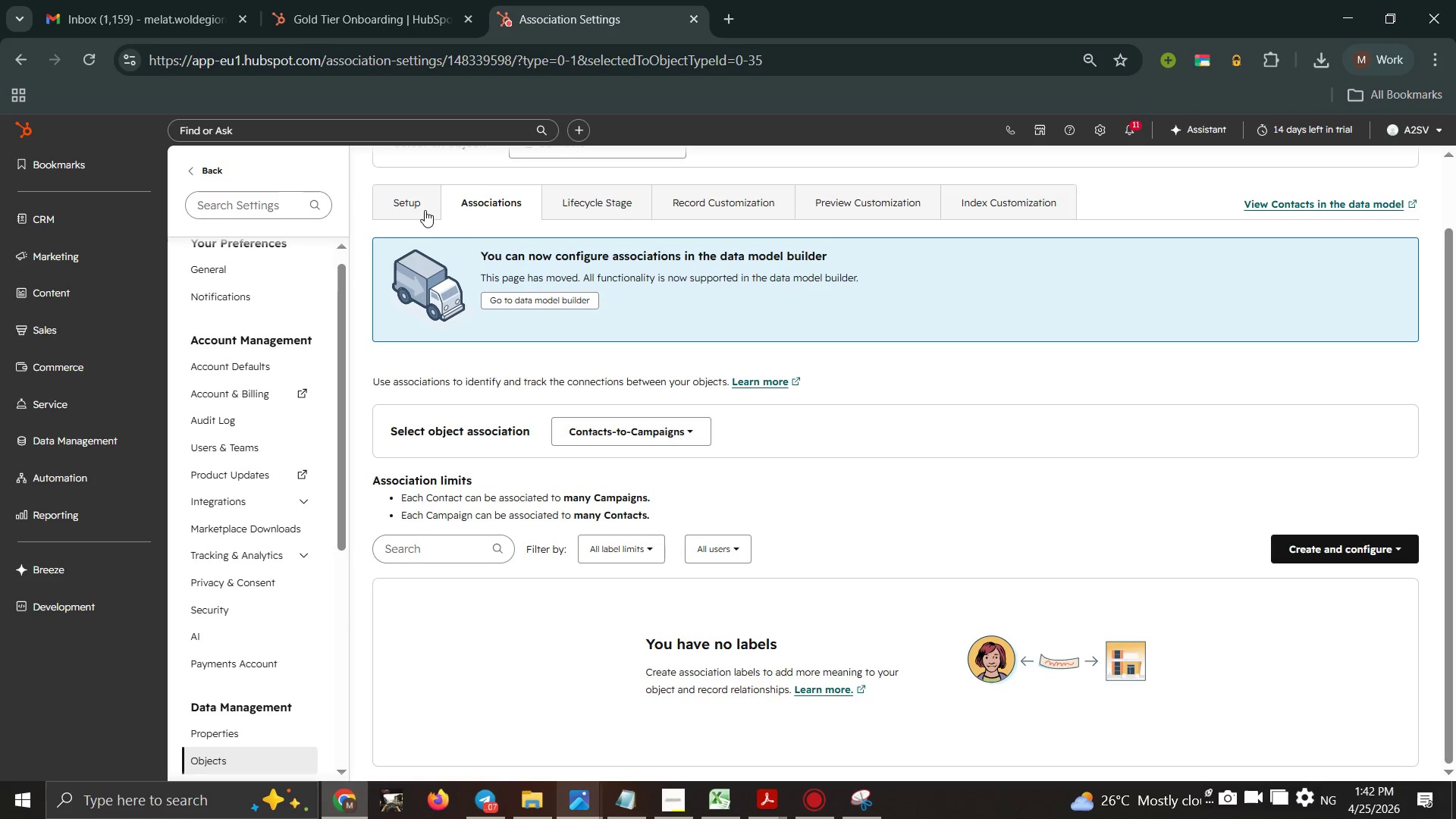 
left_click([410, 210])
 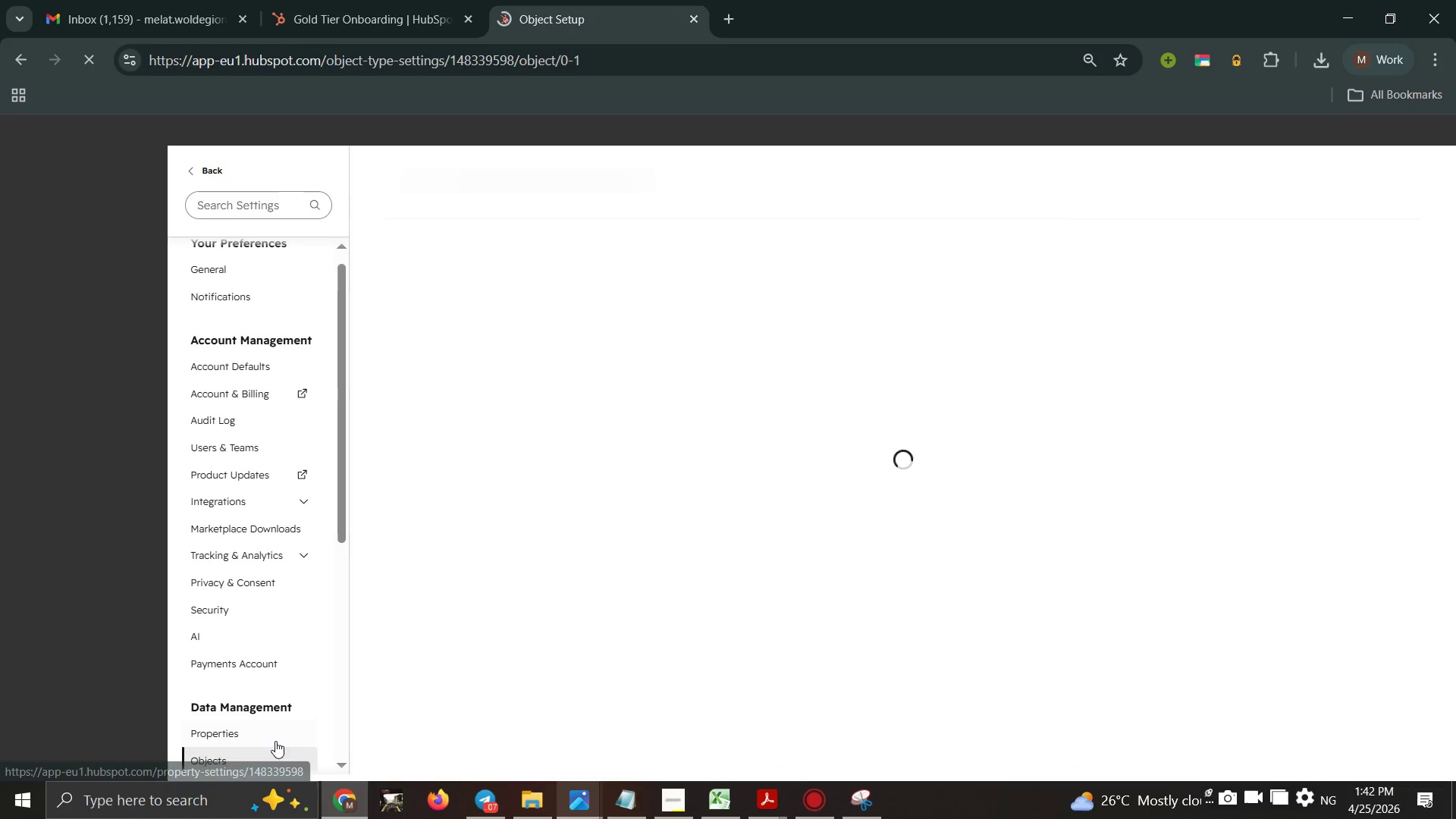 
left_click([275, 730])
 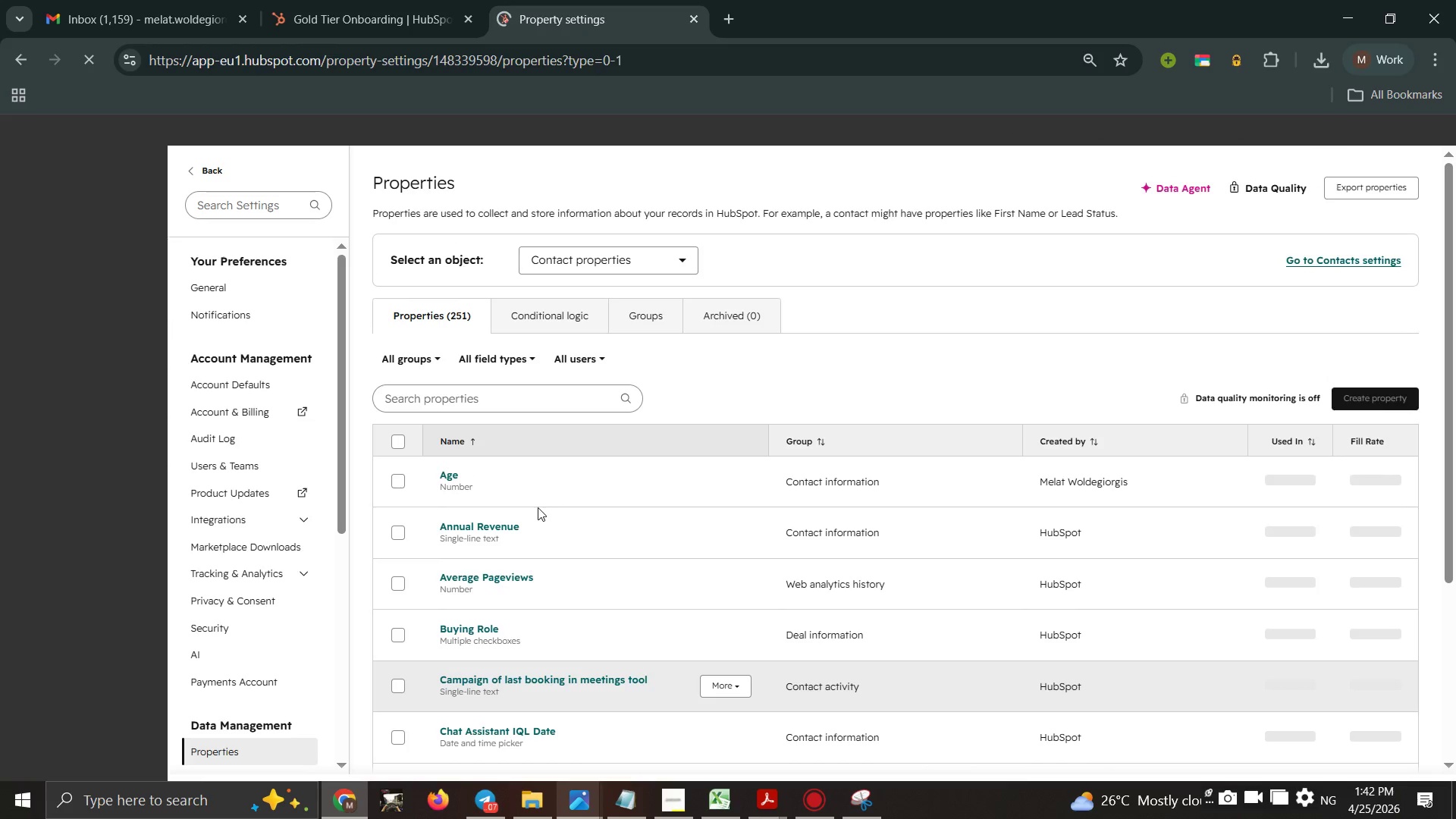 
wait(6.45)
 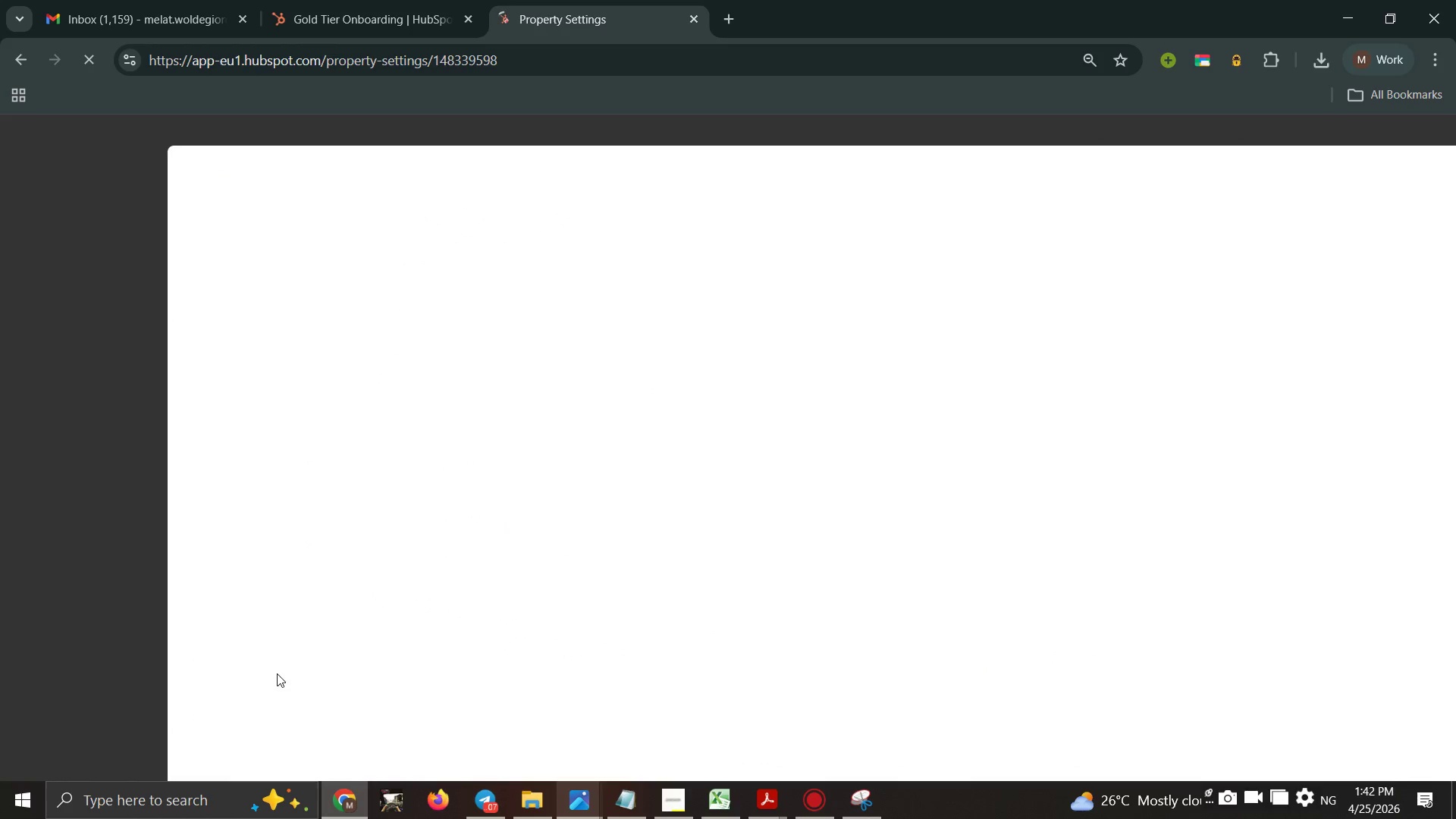 
left_click([522, 406])
 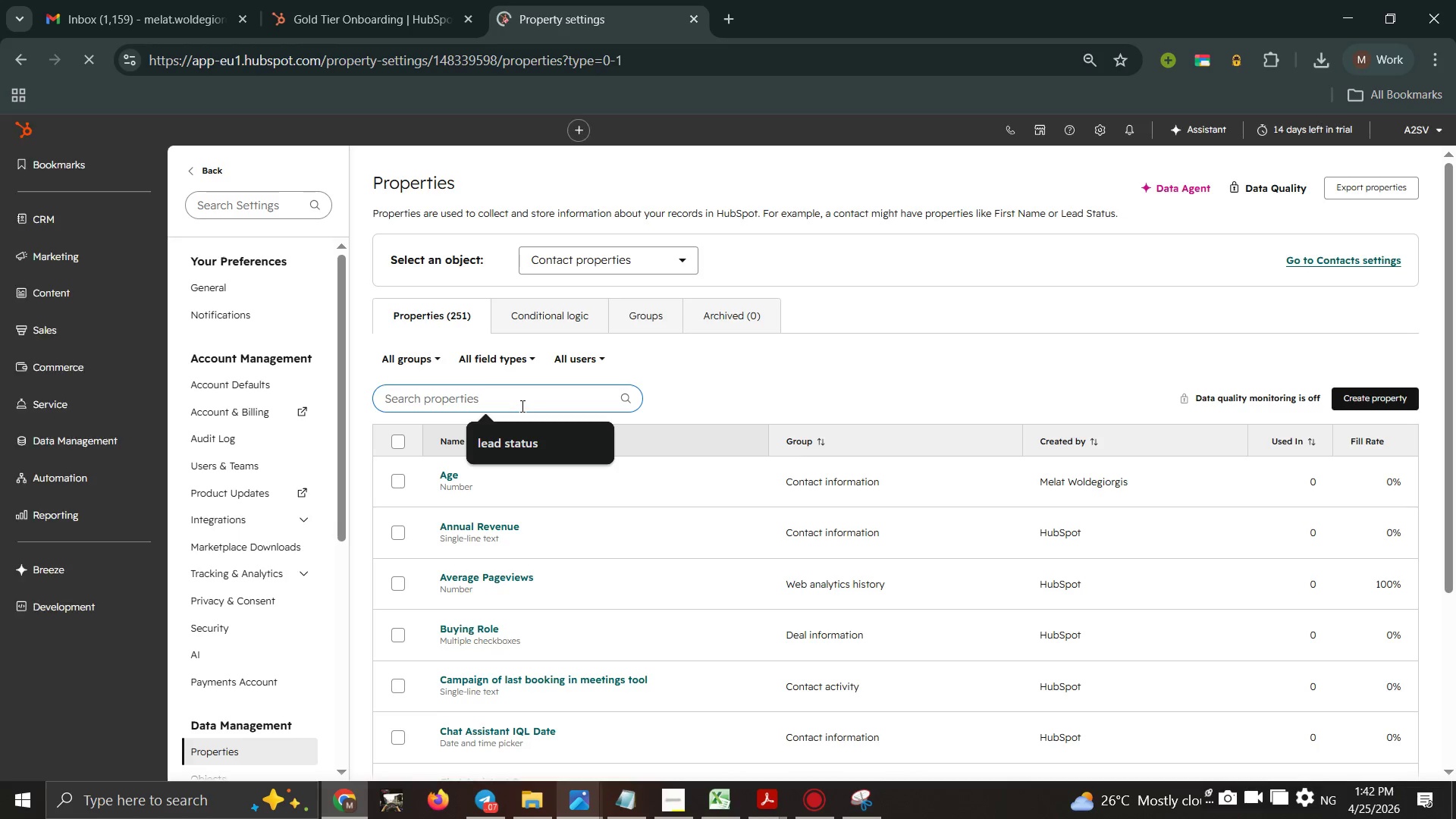 
type(Score)
 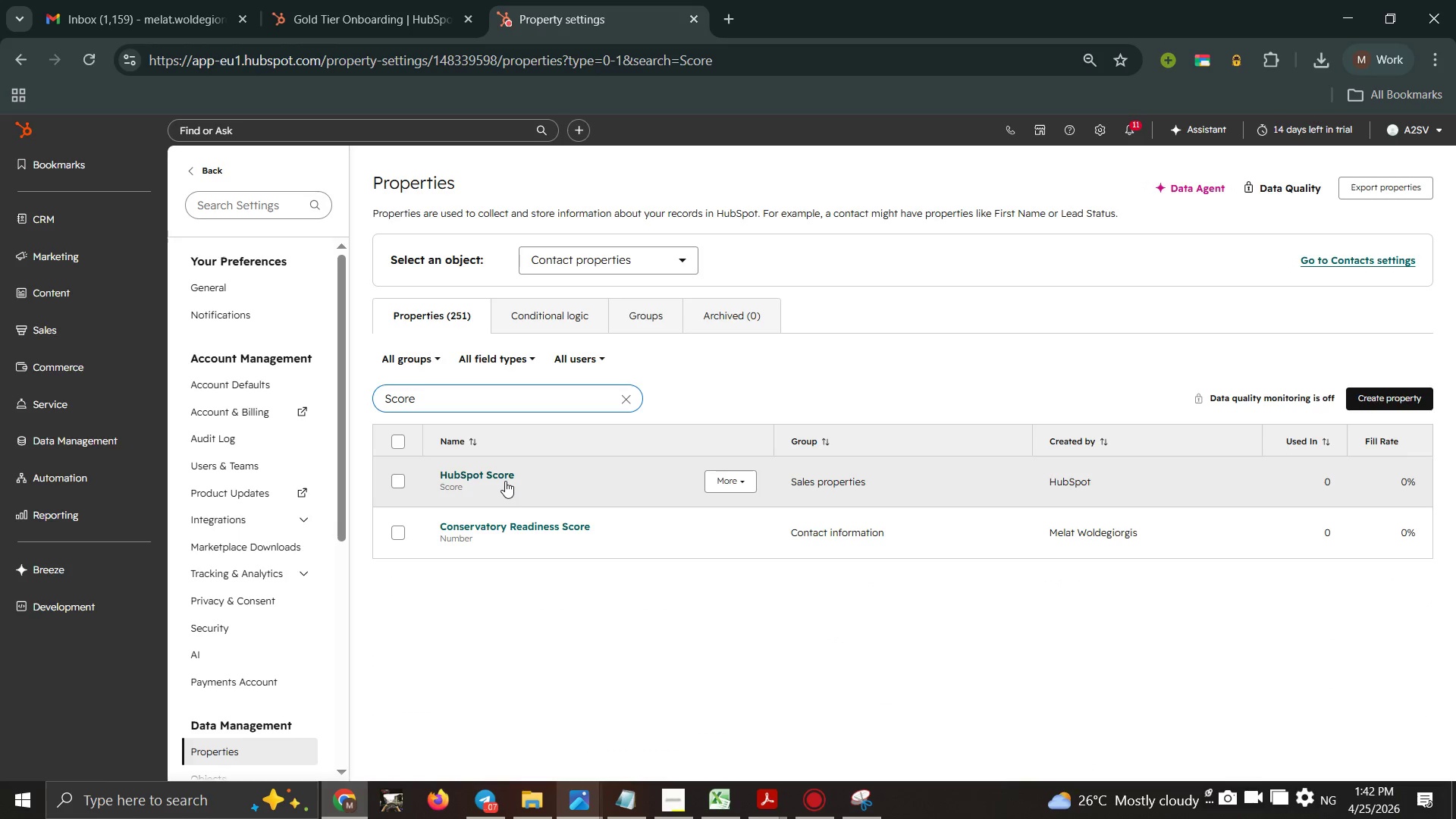 
wait(12.22)
 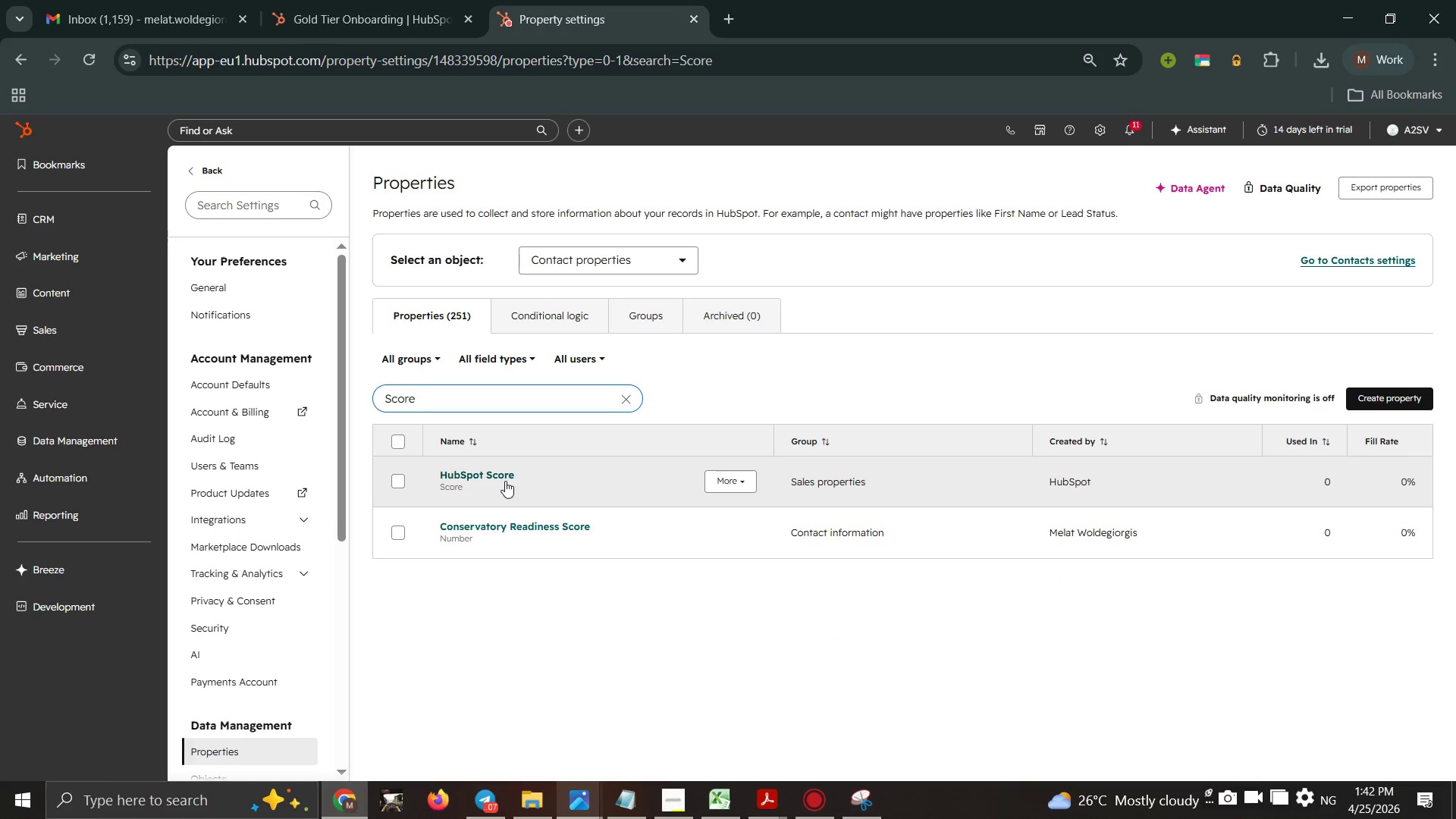 
left_click_drag(start_coordinate=[1382, 394], to_coordinate=[1387, 397])
 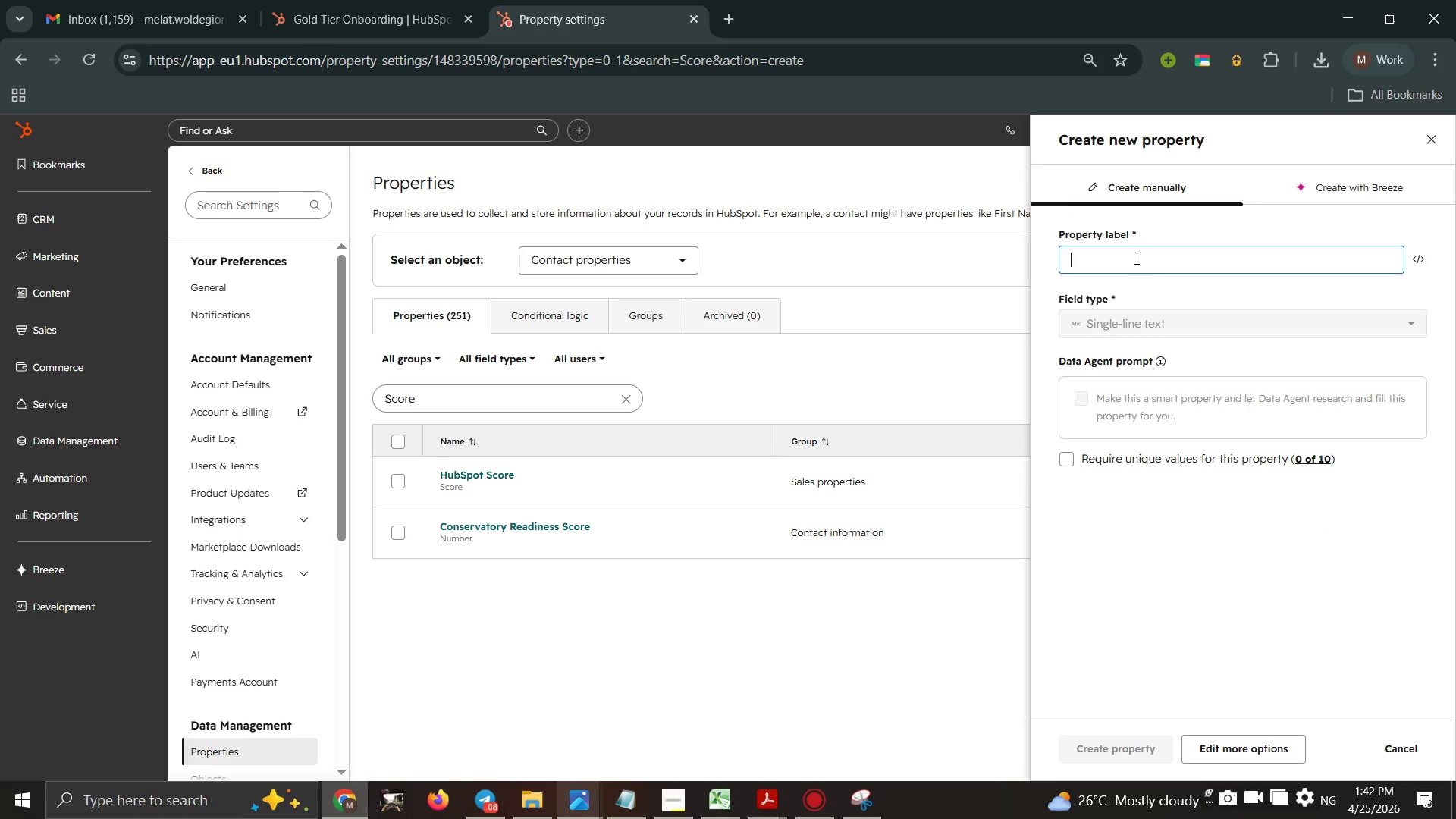 
left_click([1133, 256])
 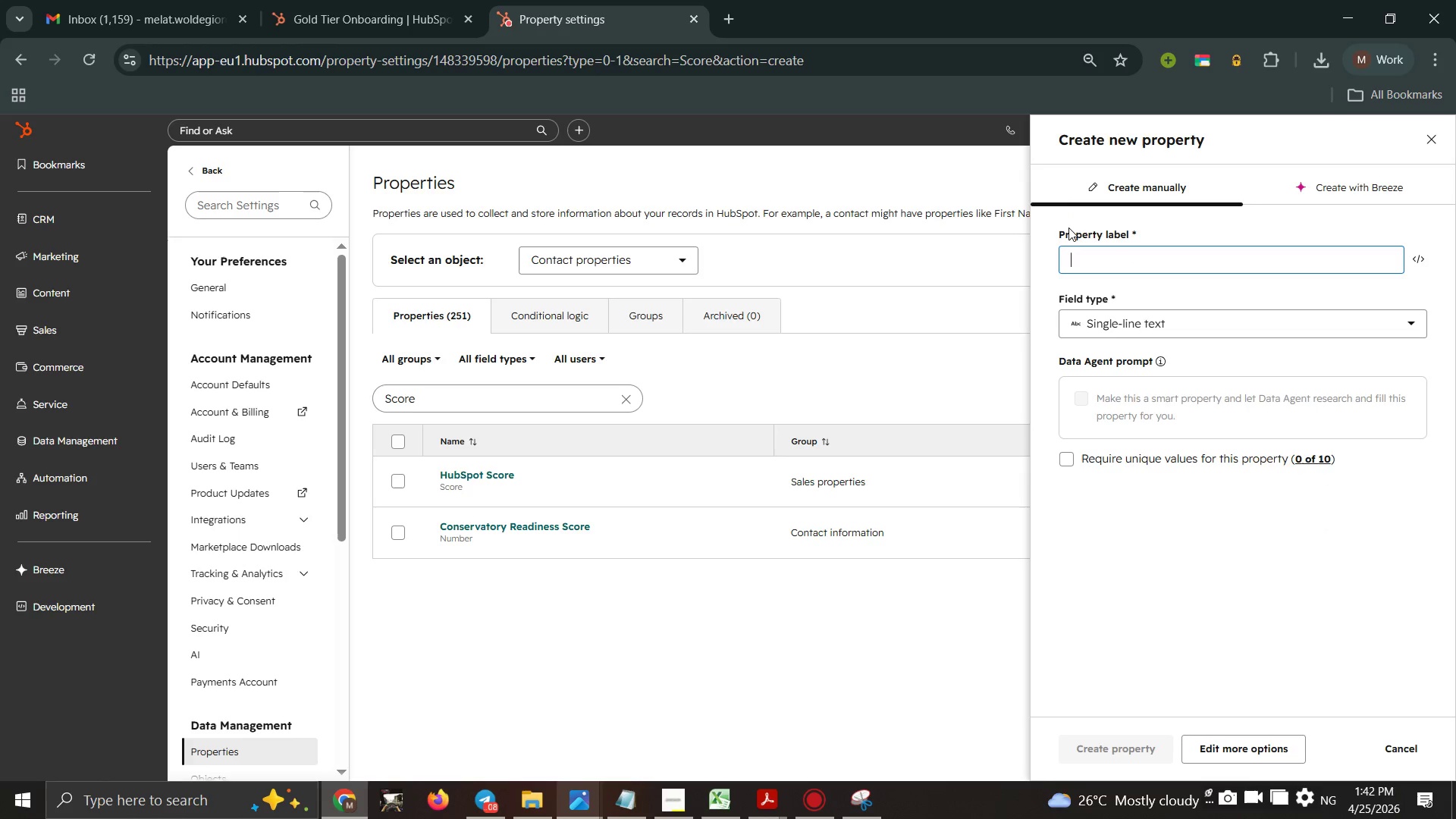 
type(Conservatory Readiness Score)
 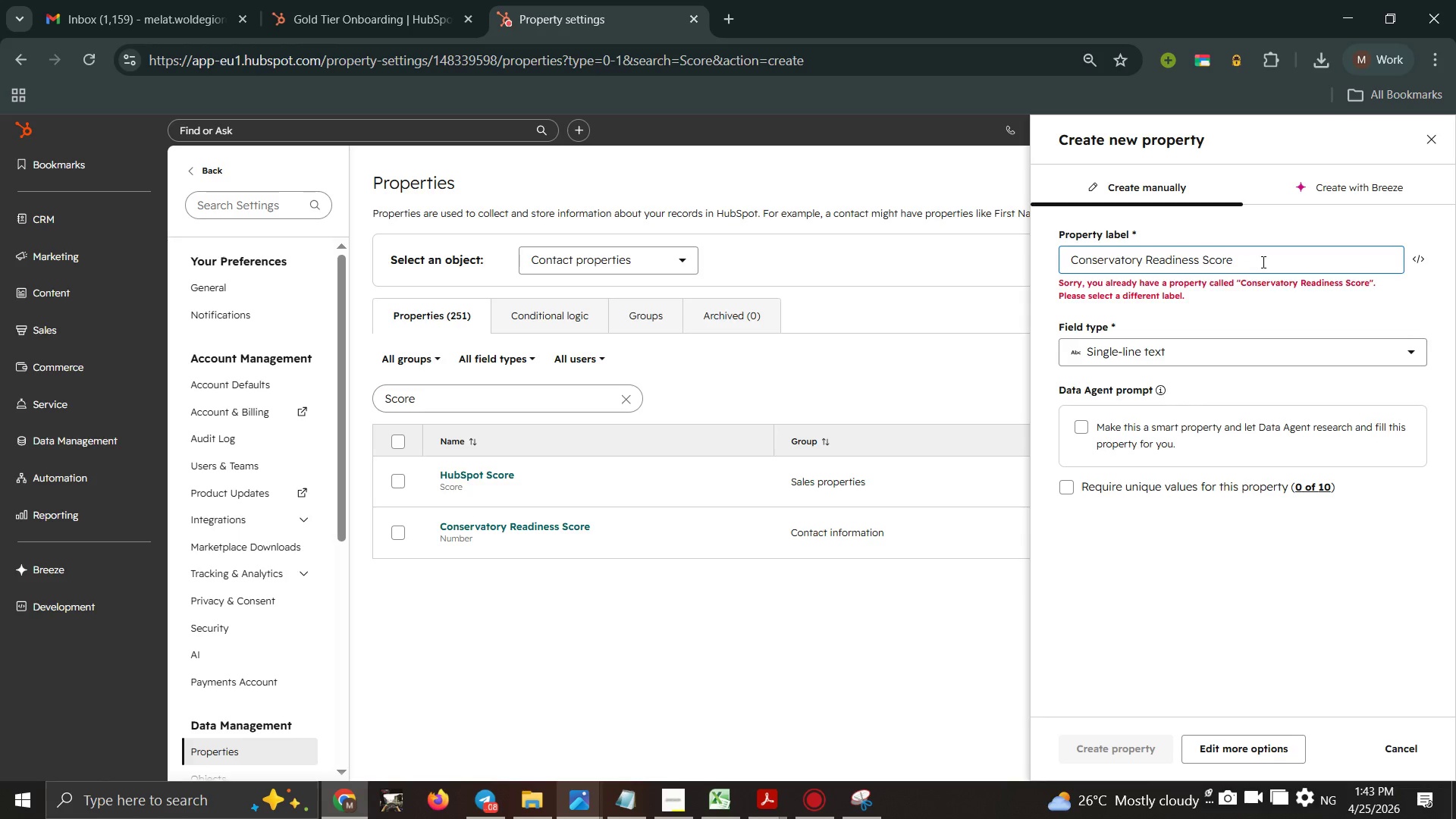 
left_click([1433, 137])
 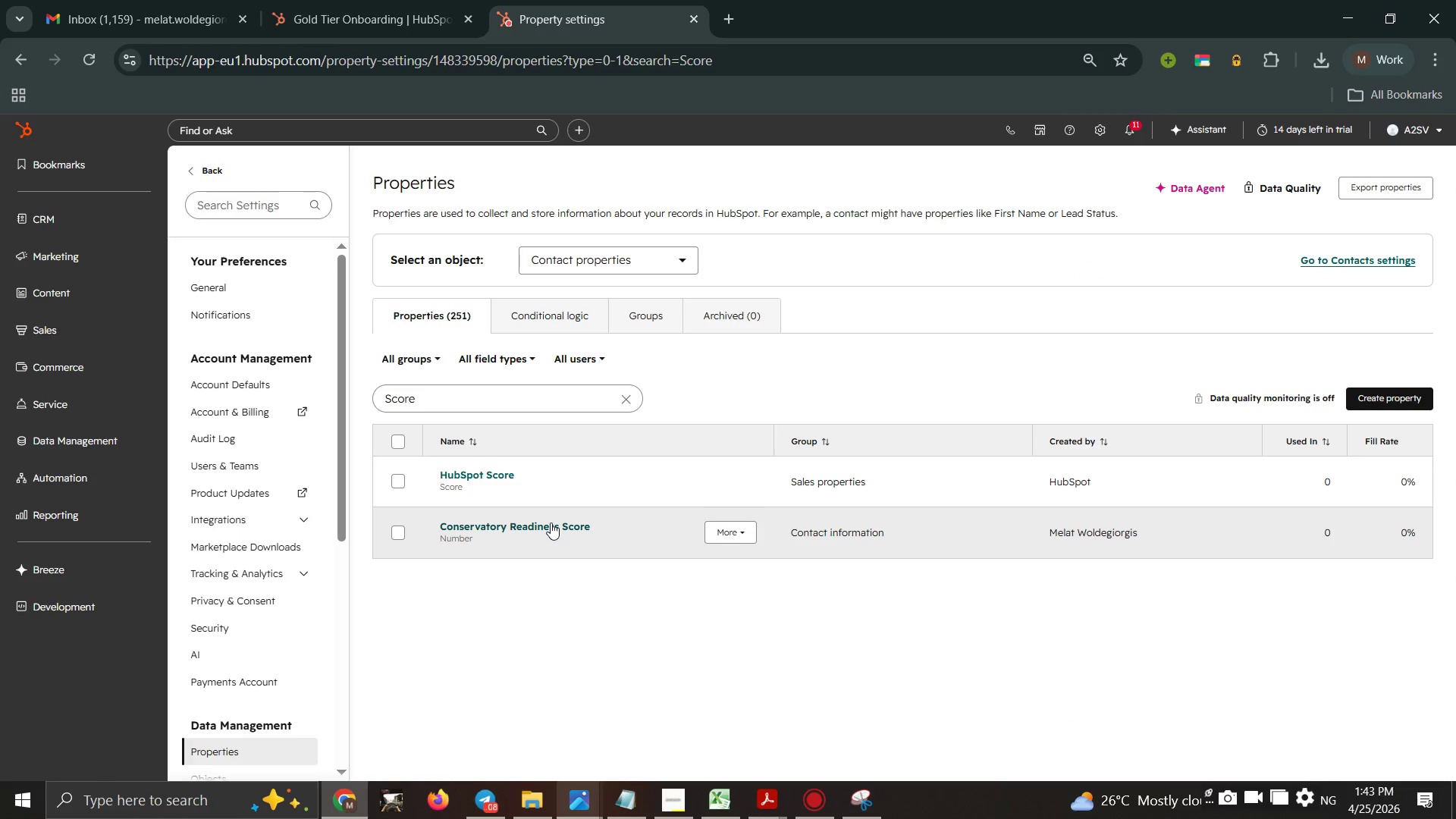 
left_click([551, 522])
 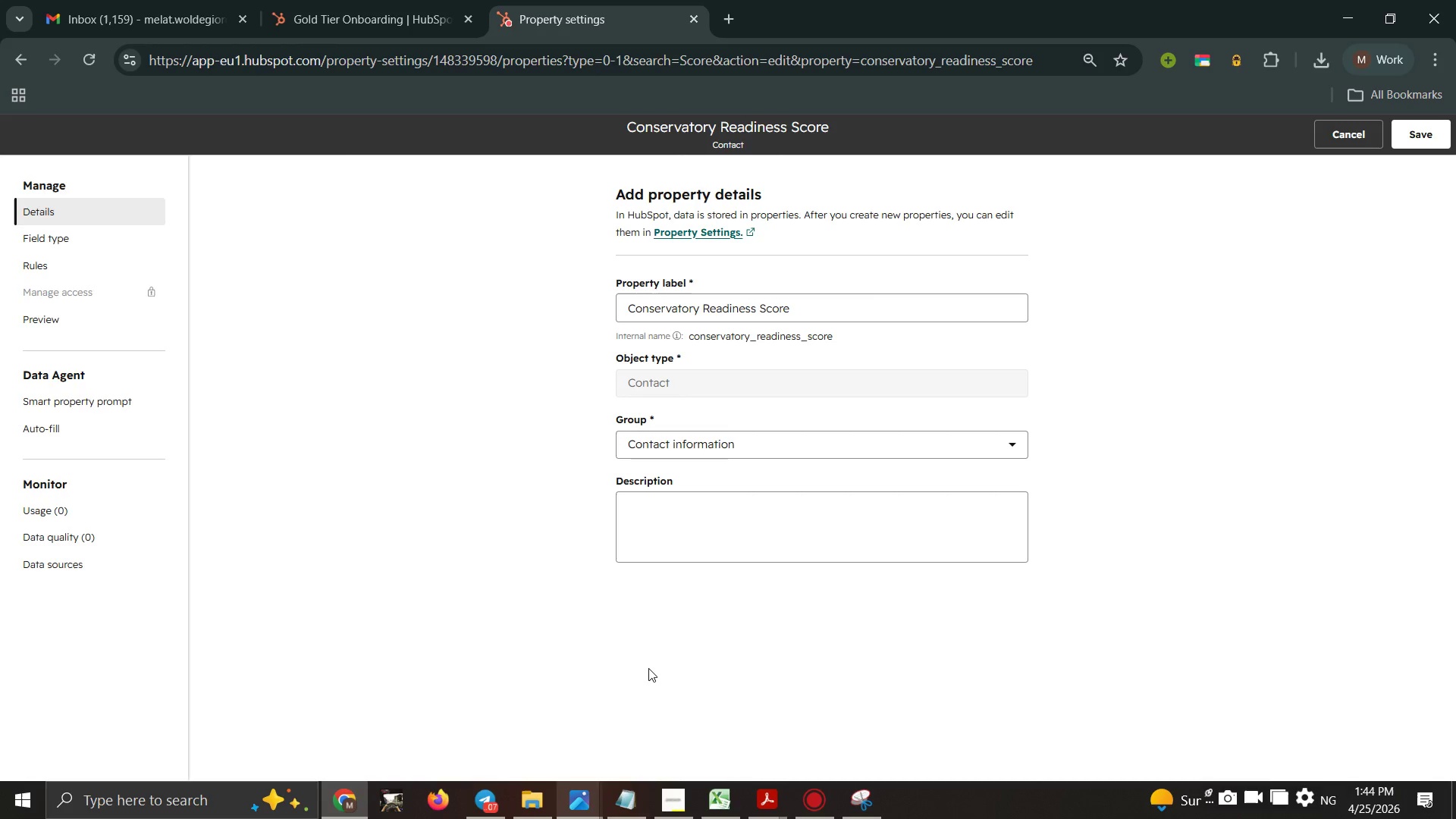 
wait(62.28)
 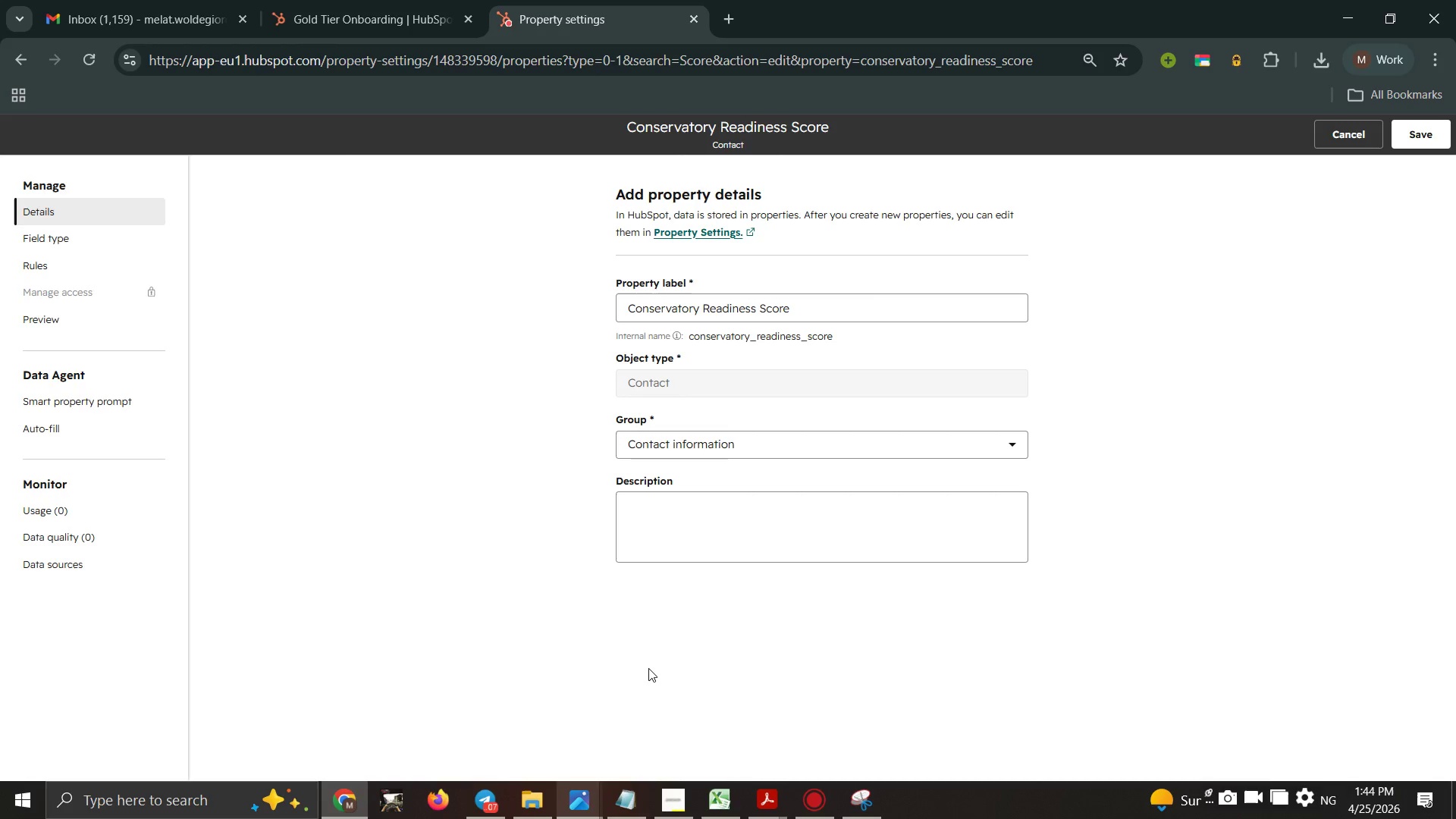 
left_click([102, 238])
 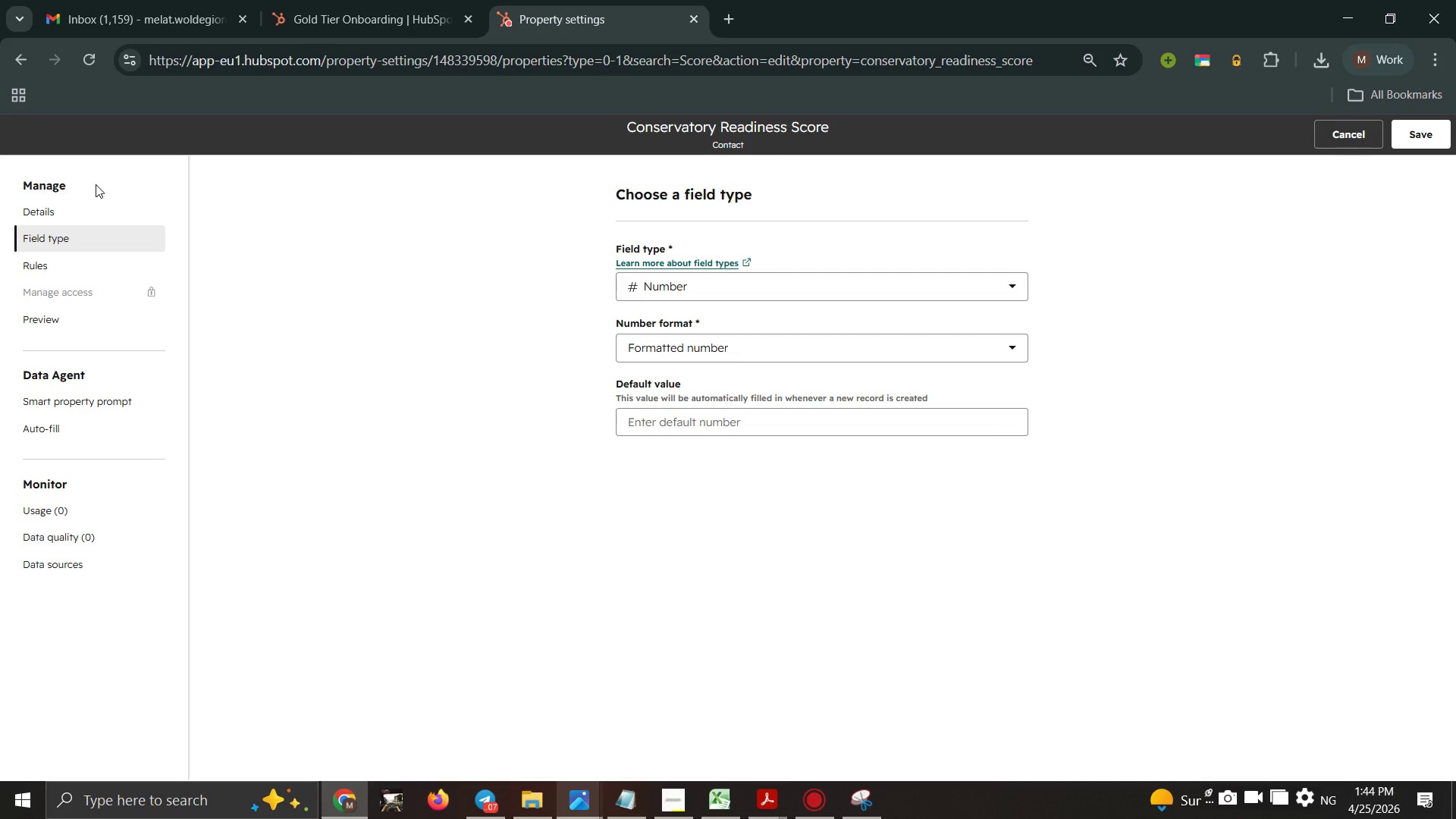 
wait(33.45)
 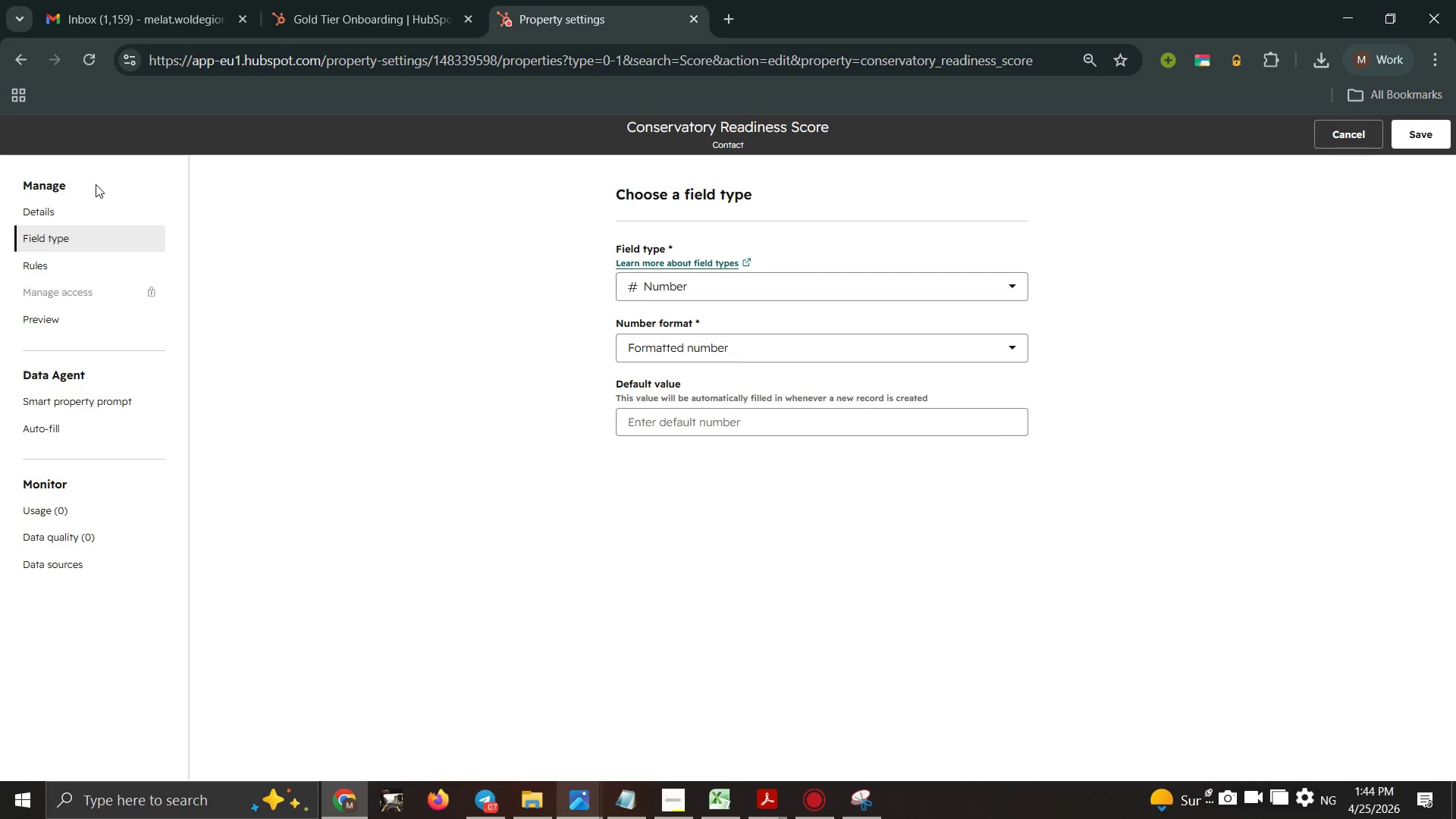 
left_click([529, 807])
 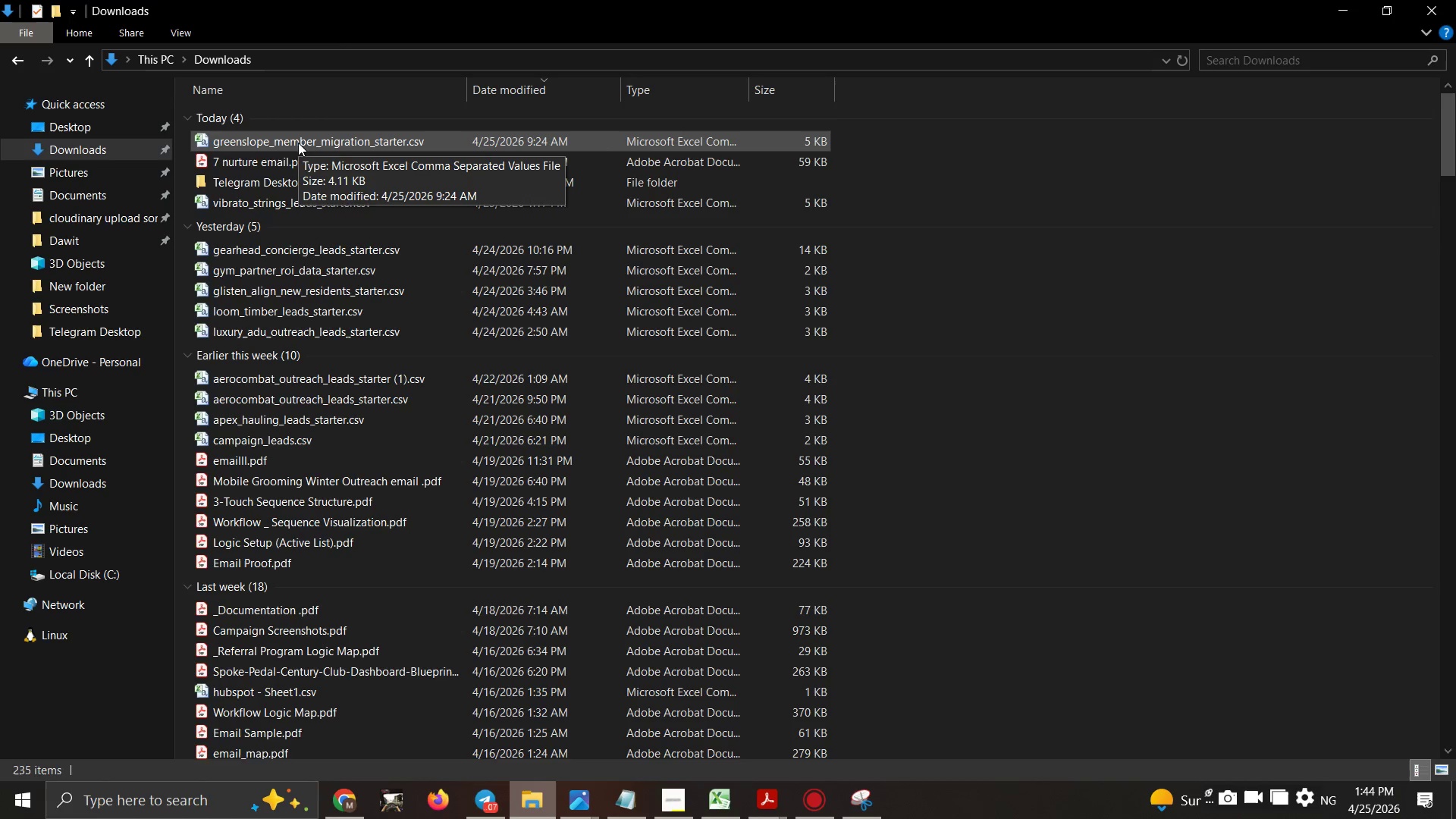 
double_click([298, 143])
 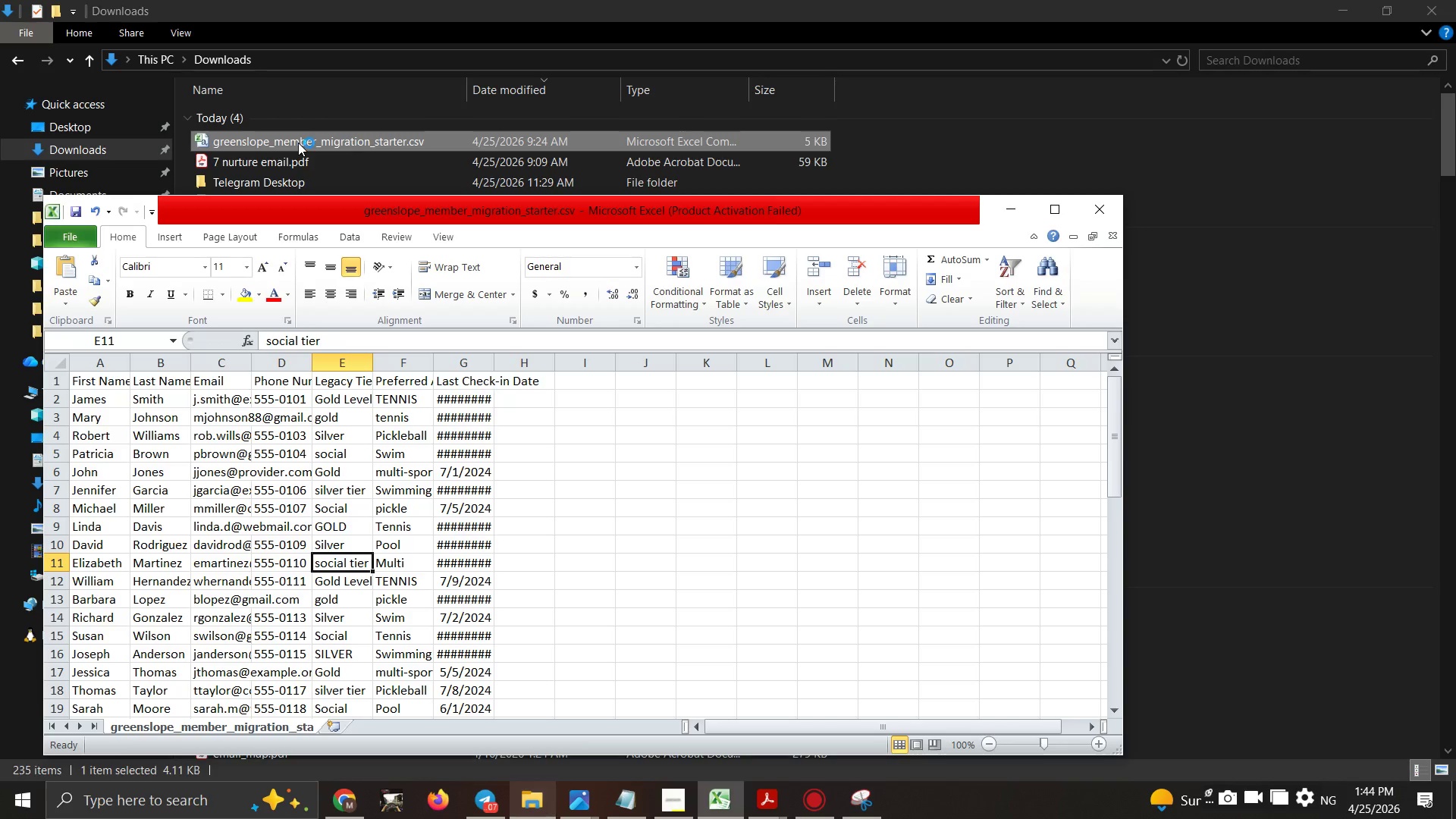 
left_click([298, 143])
 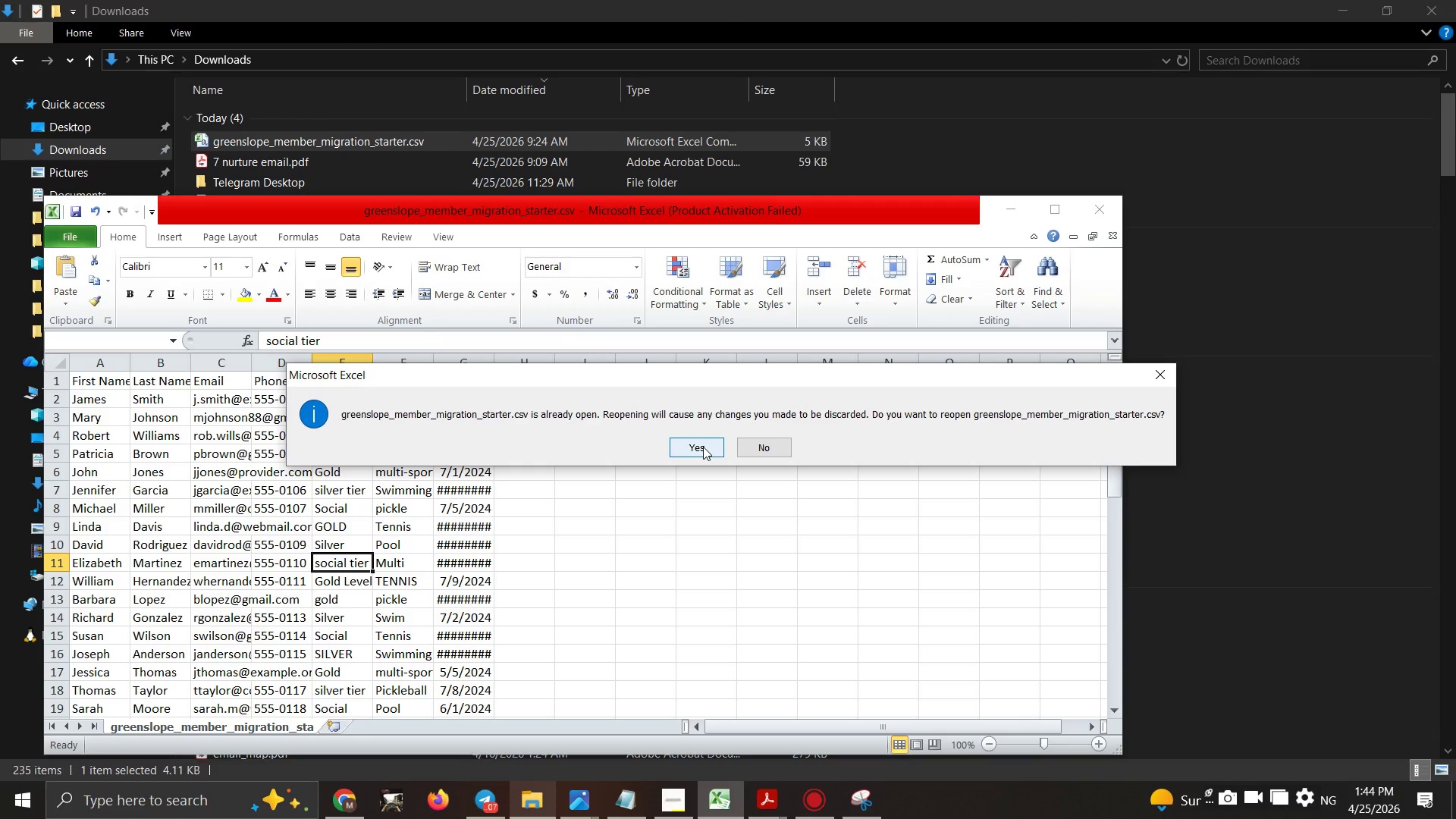 
wait(5.52)
 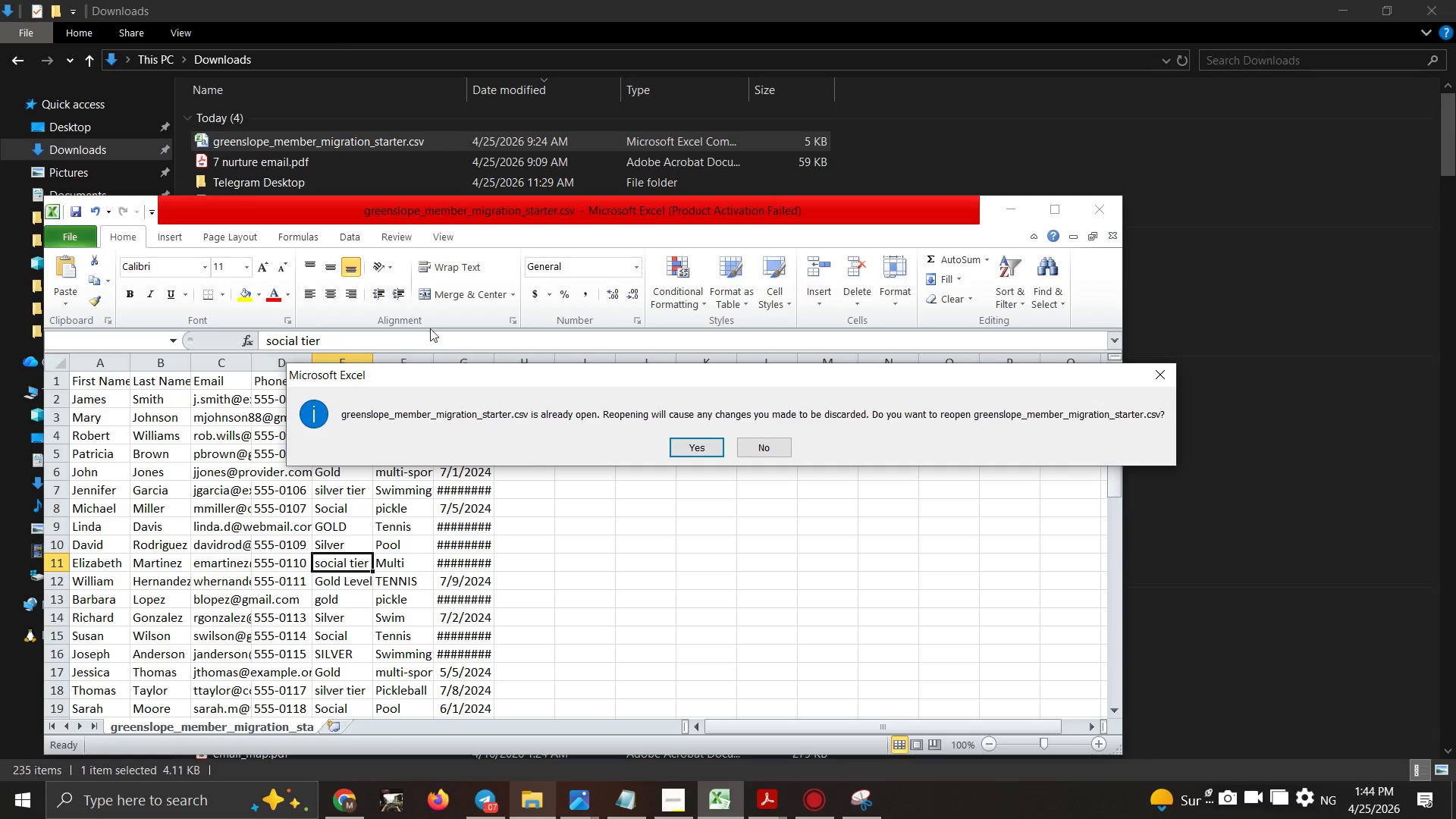 
left_click([756, 451])
 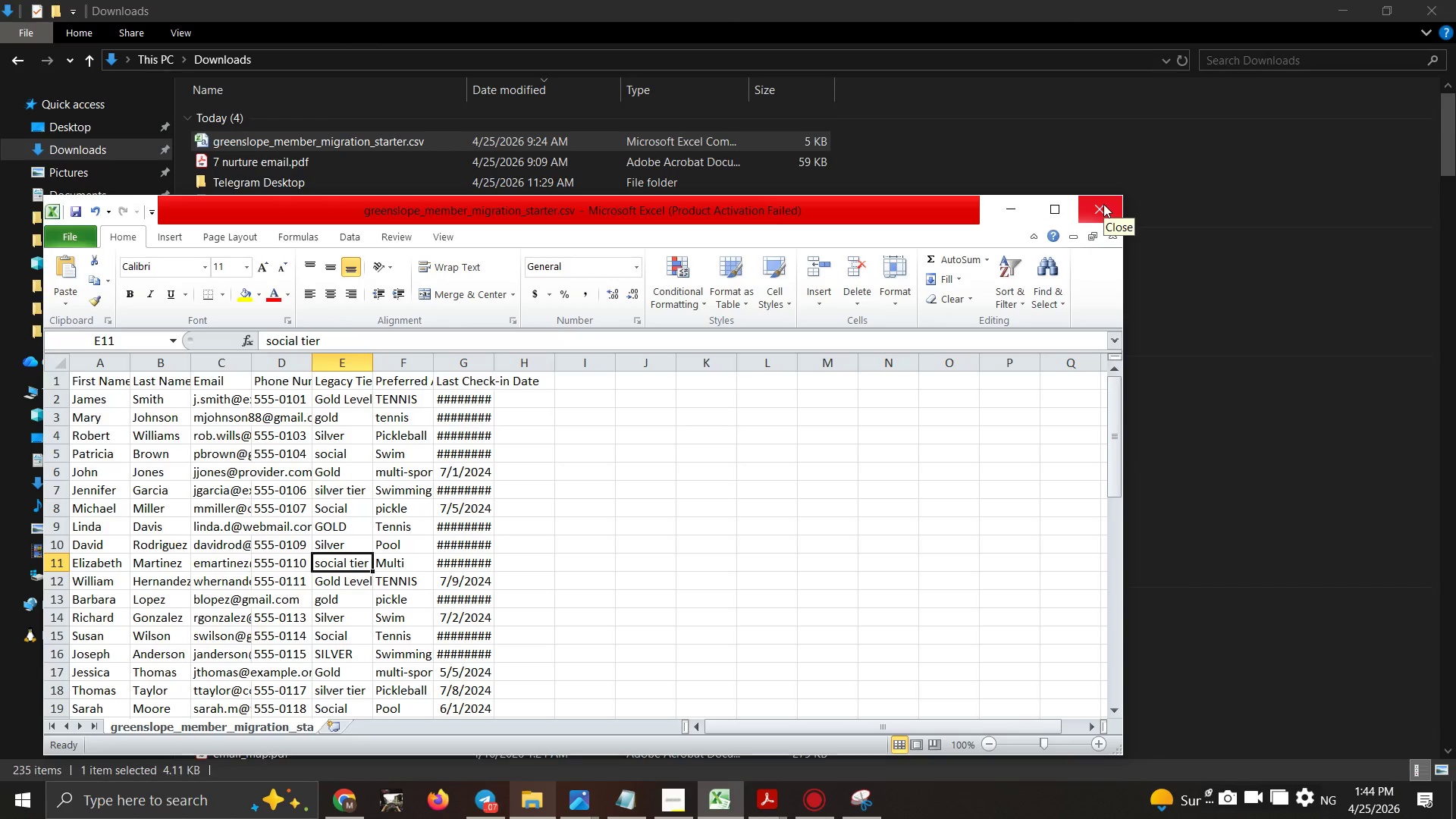 
wait(5.12)
 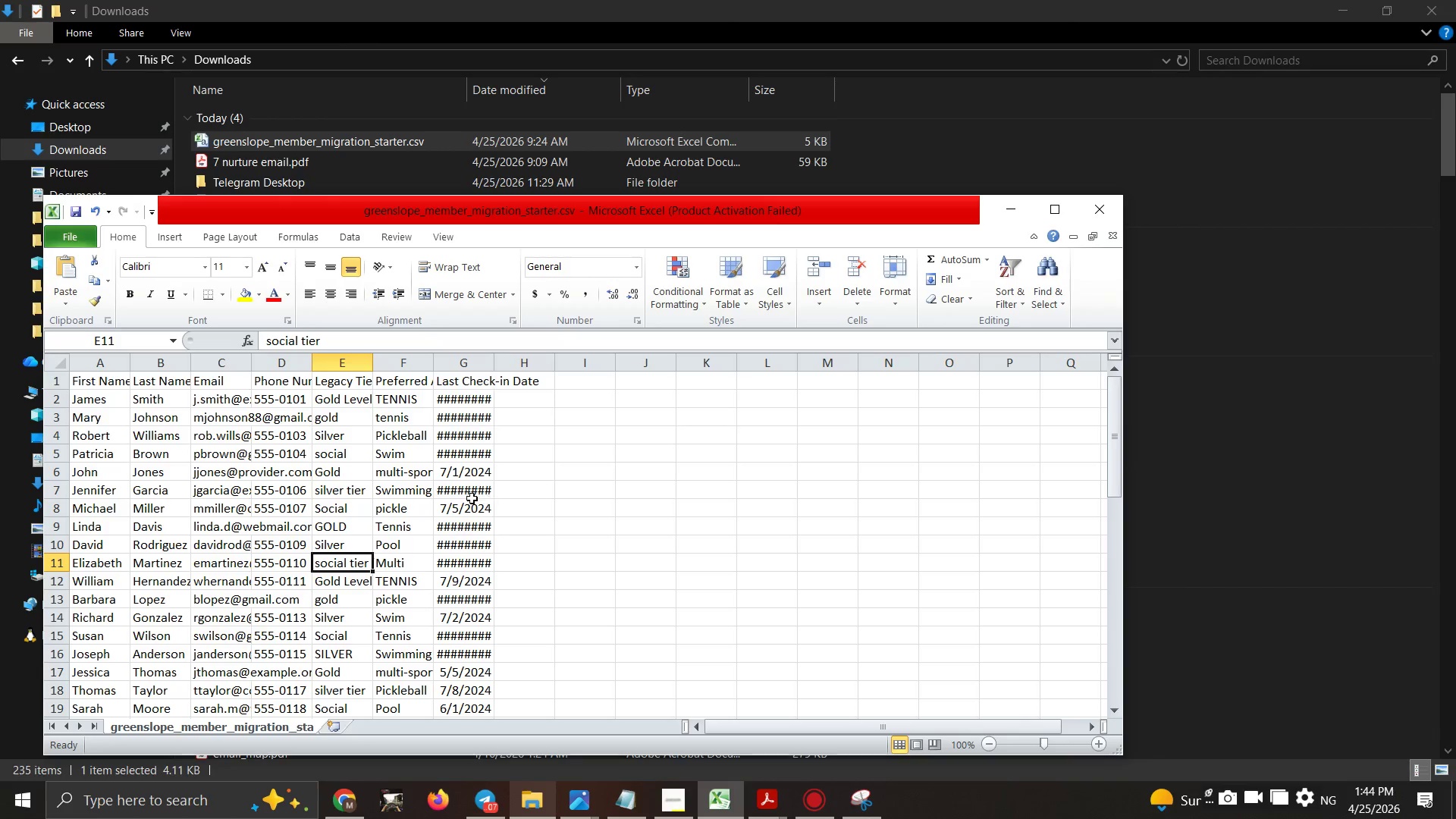 
double_click([1106, 209])
 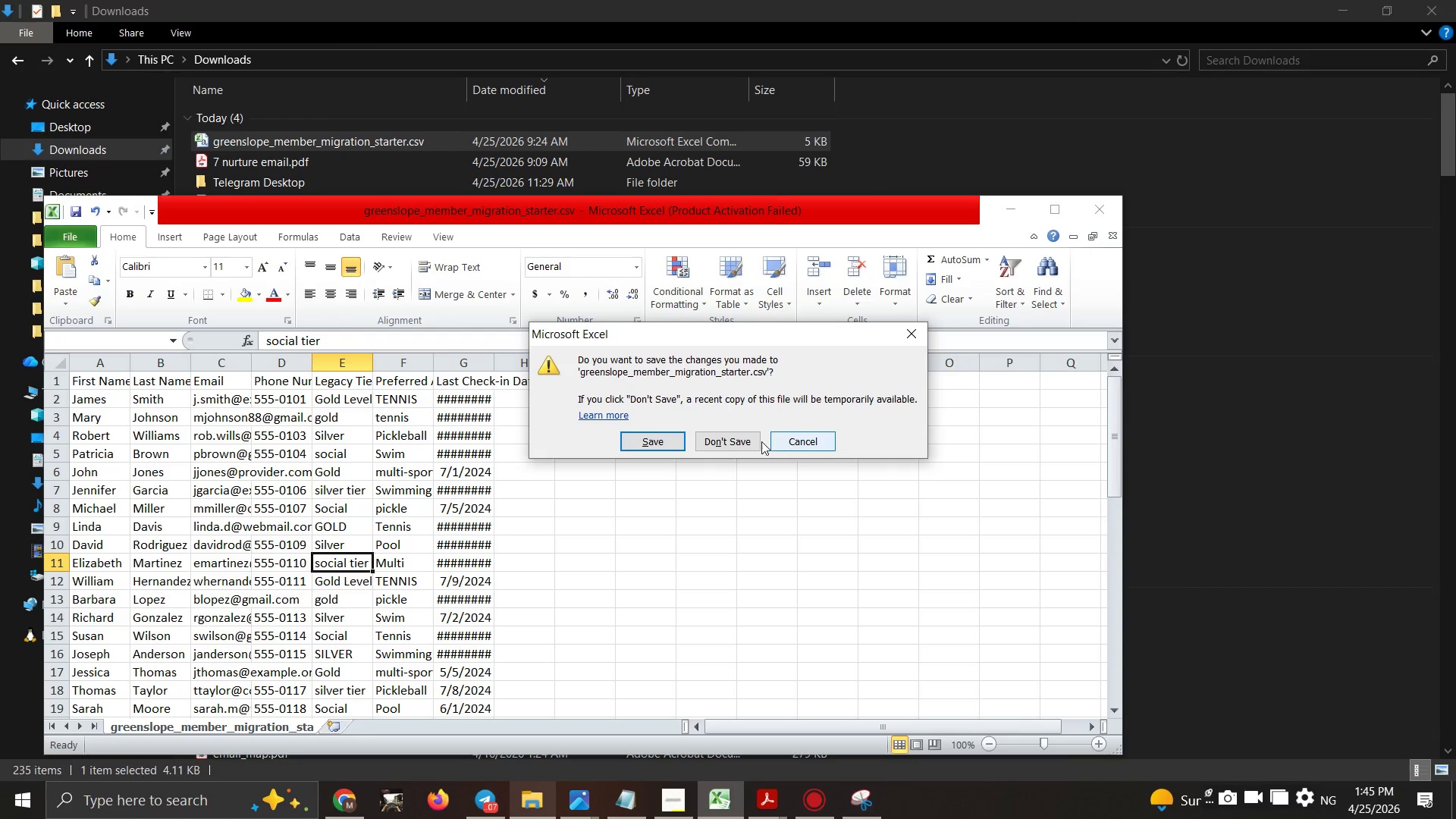 
left_click([749, 441])